 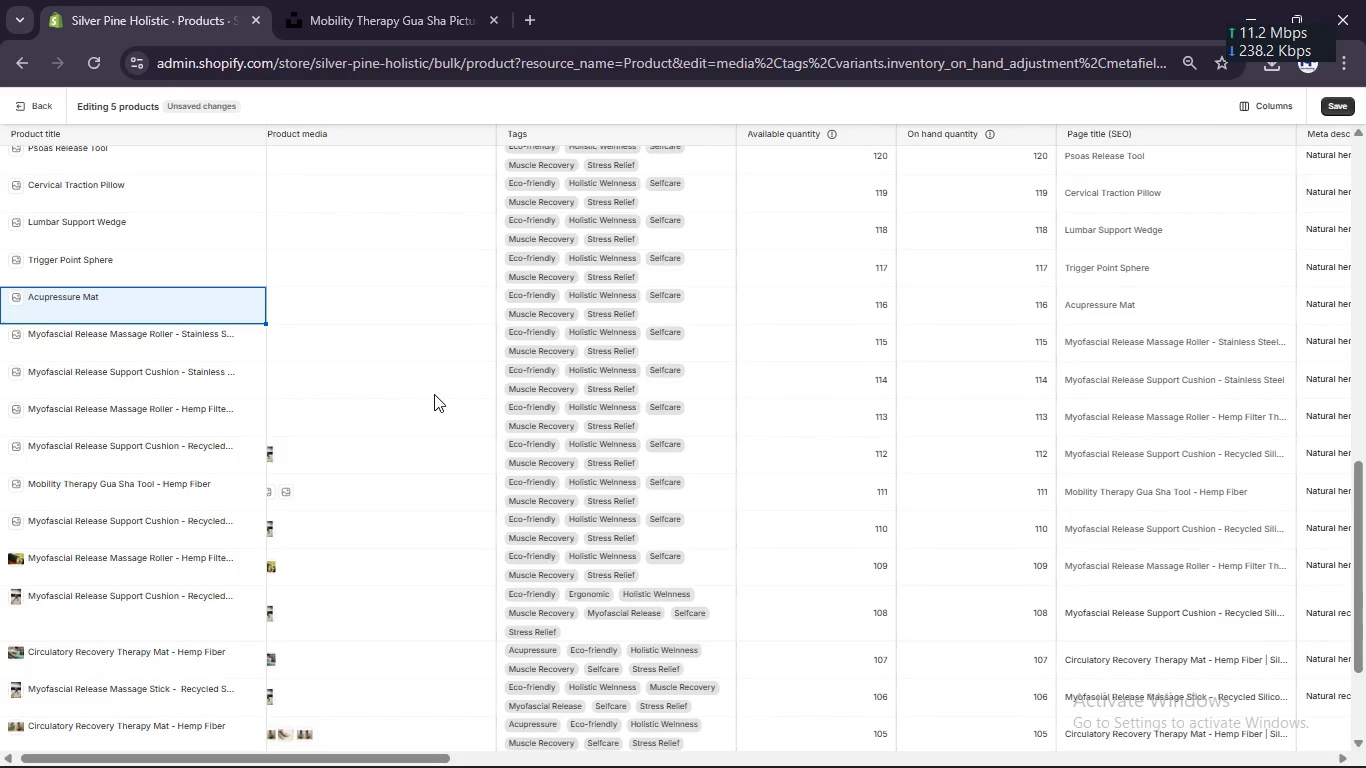 
left_click([143, 300])
 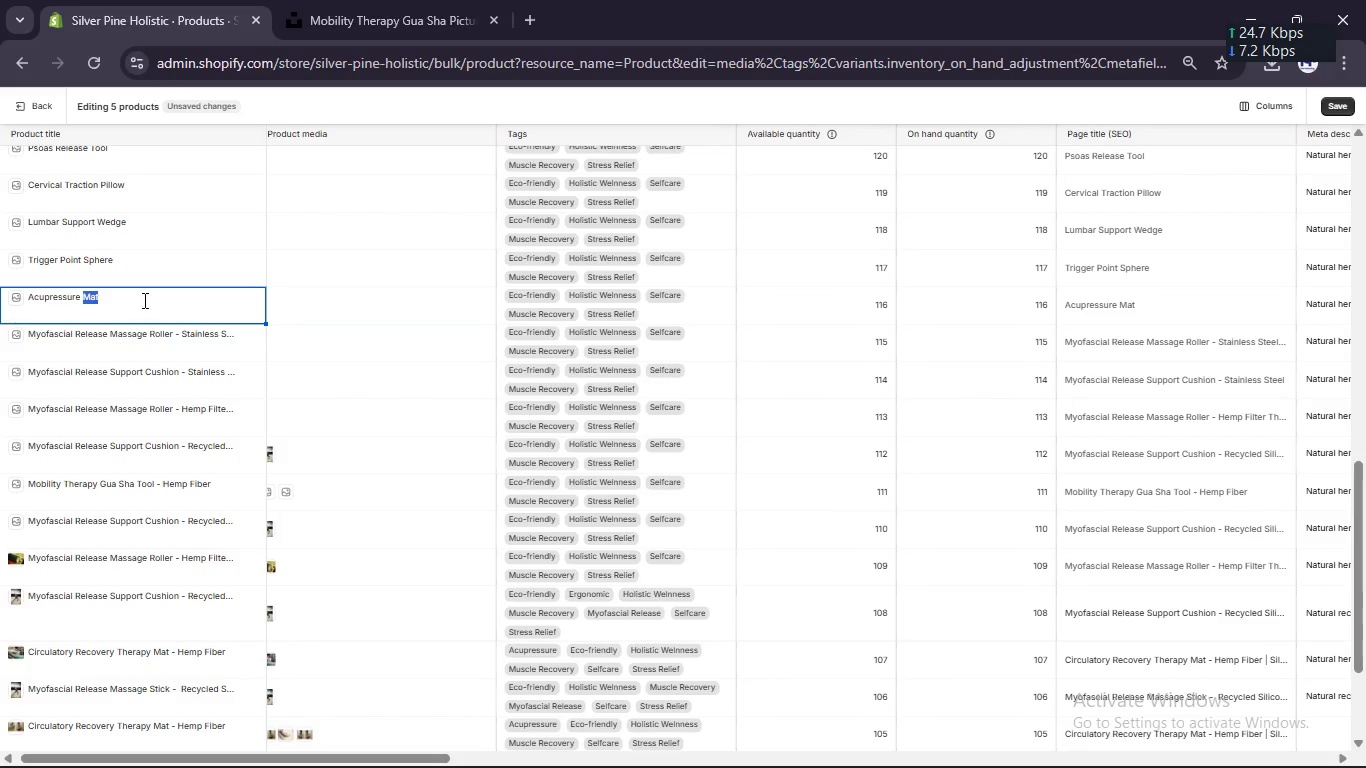 
key(Control+A)
 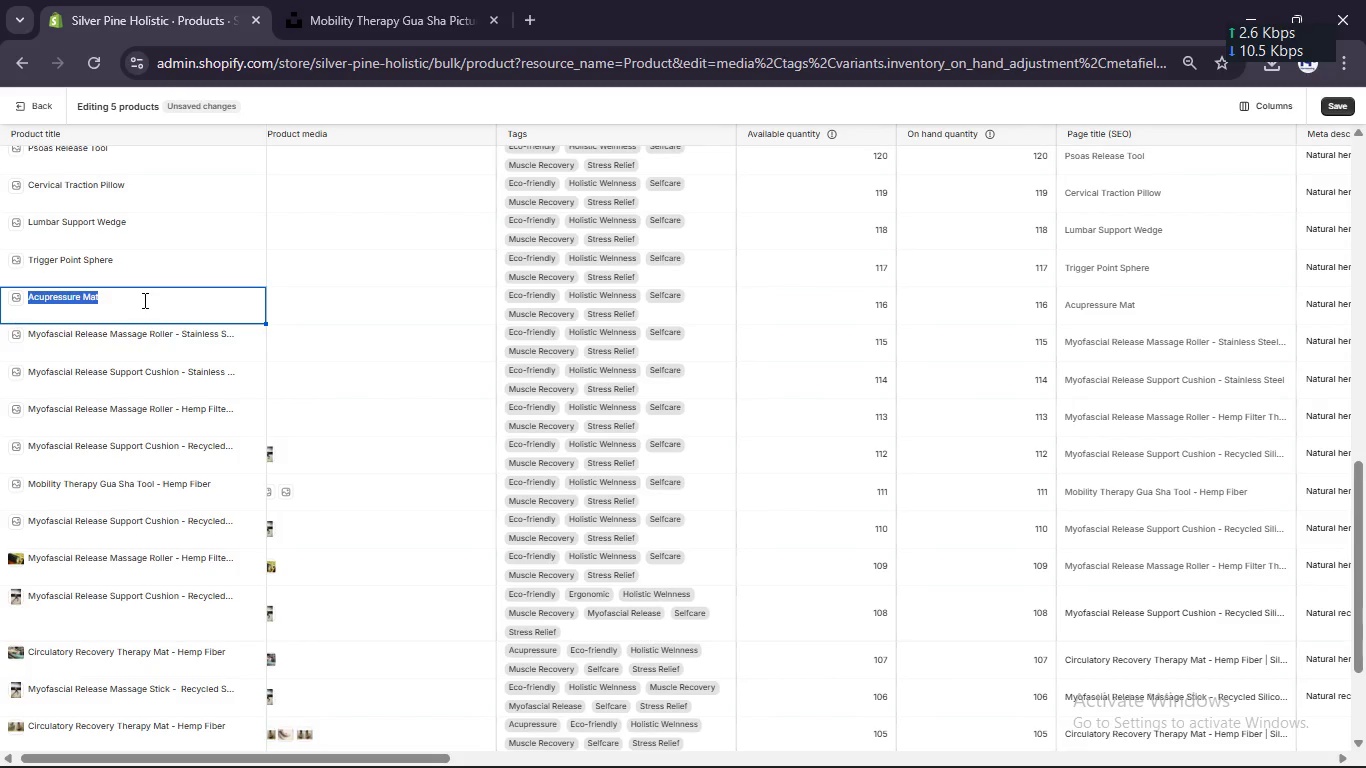 
type(Circulatory Recpvery Support Cushon - Jade Stone)
 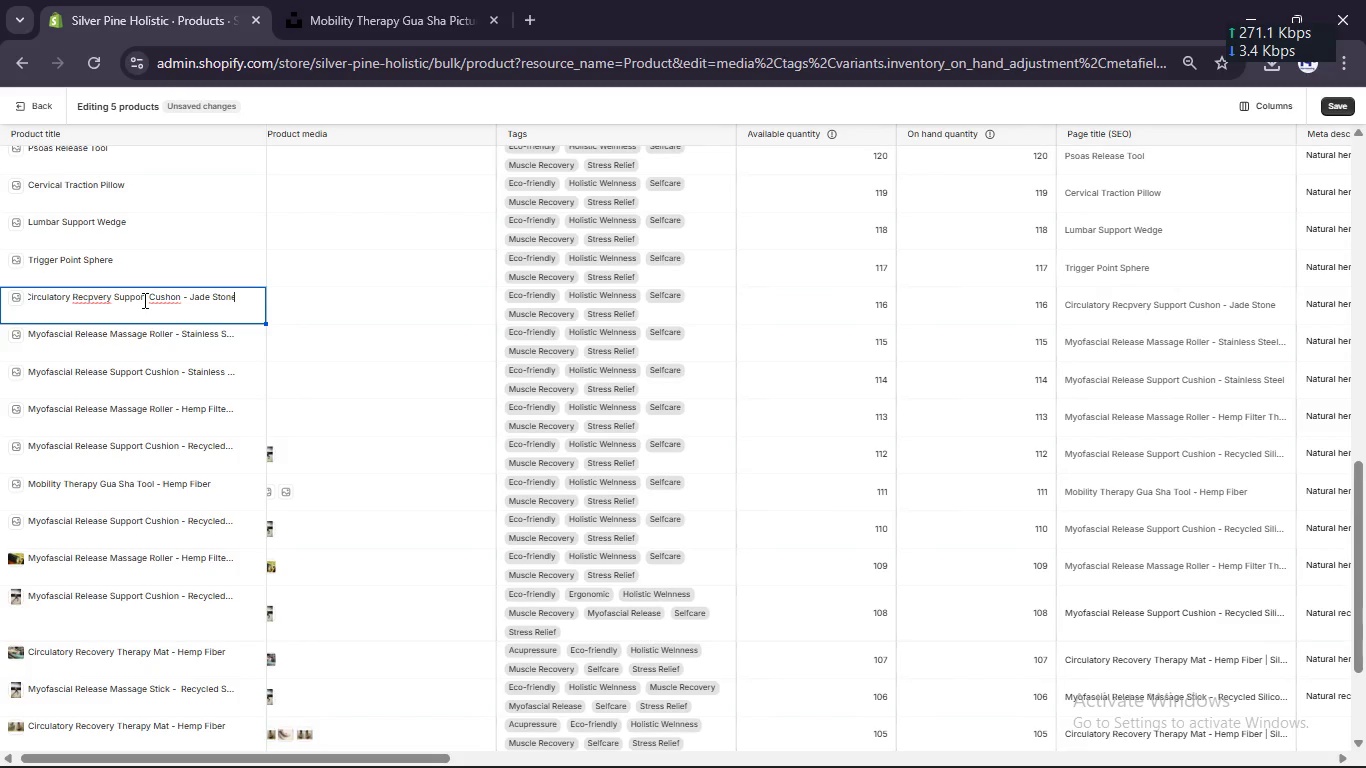 
left_click([167, 297])
 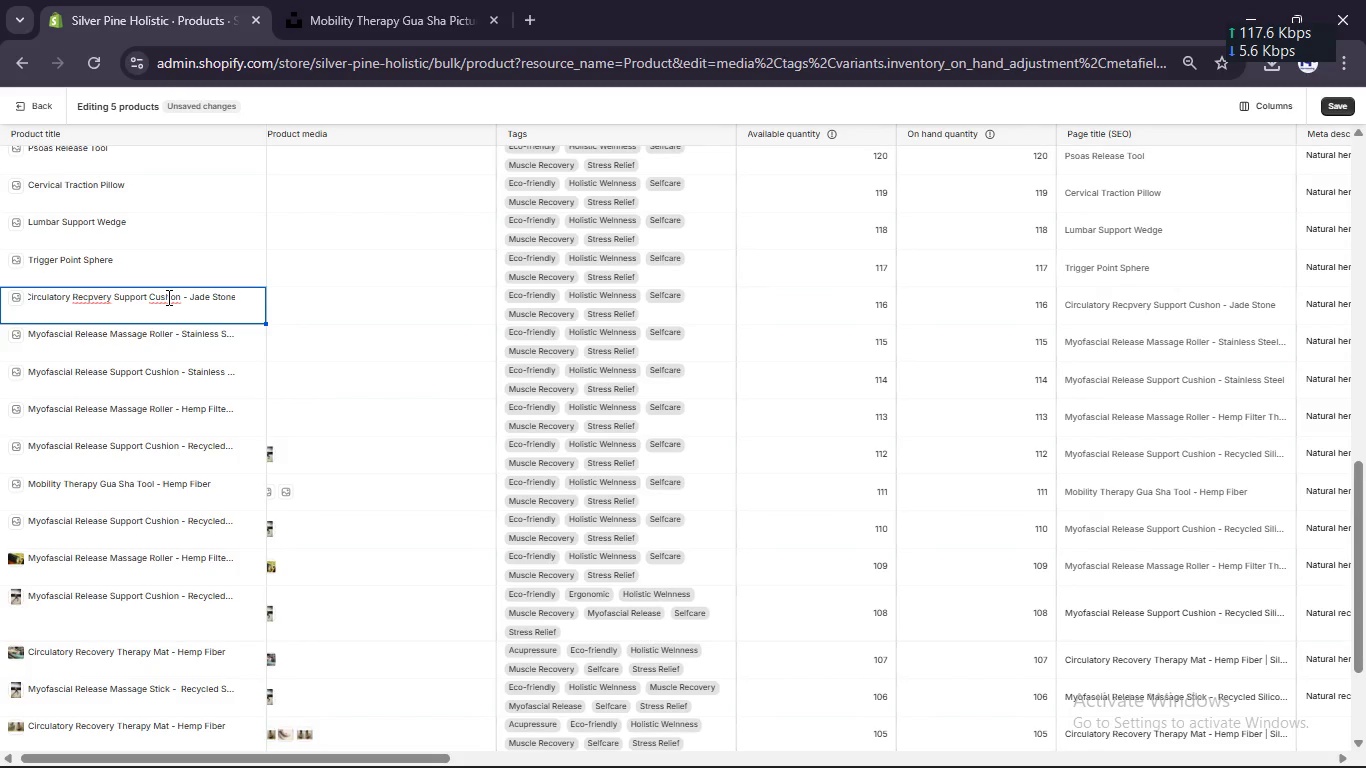 
key(ArrowRight)
 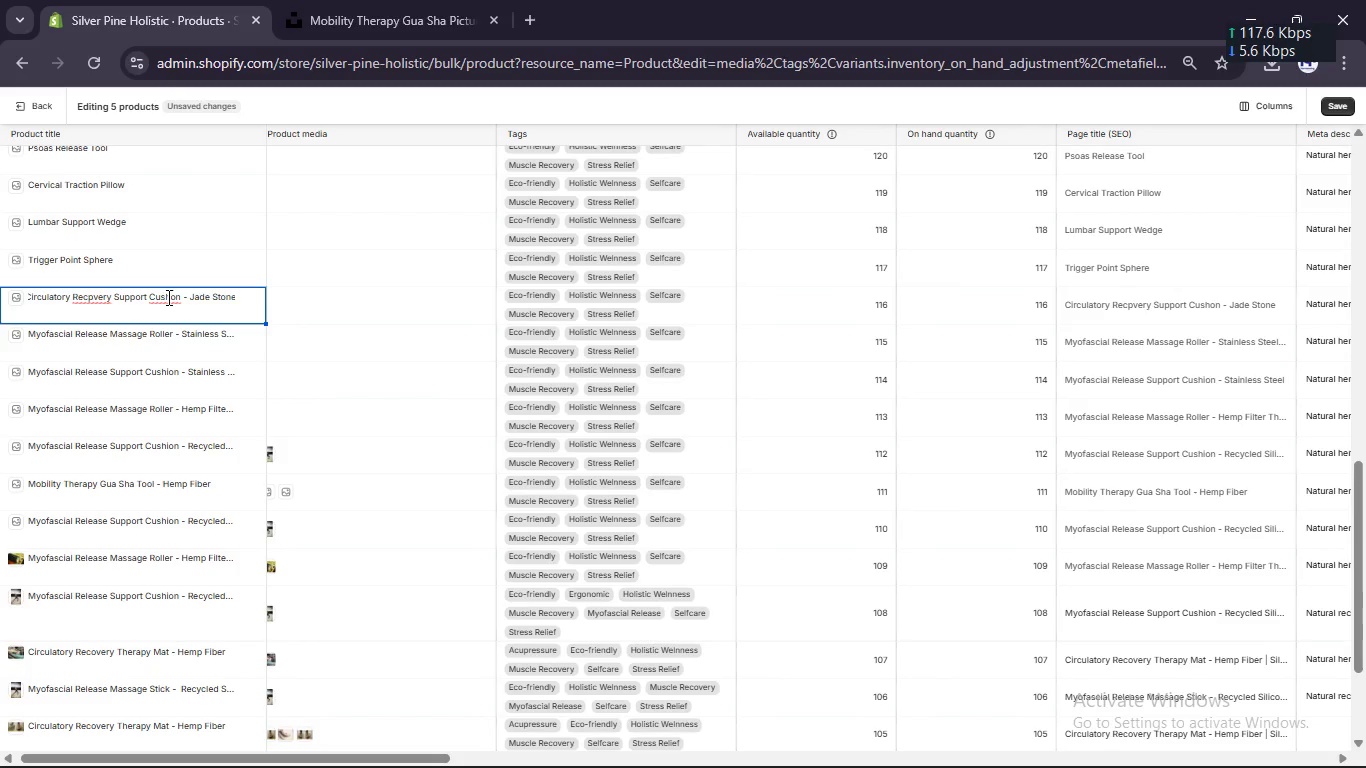 
key(I)
 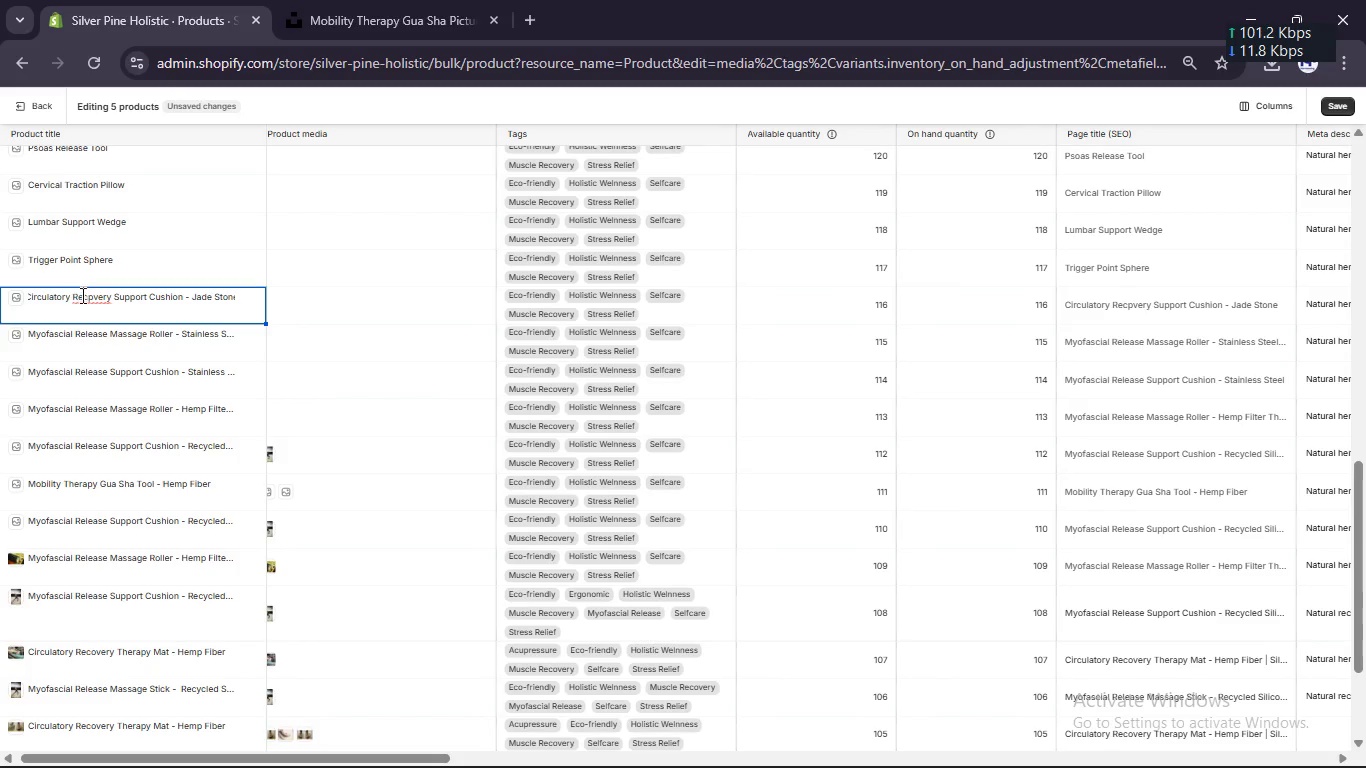 
left_click([91, 302])
 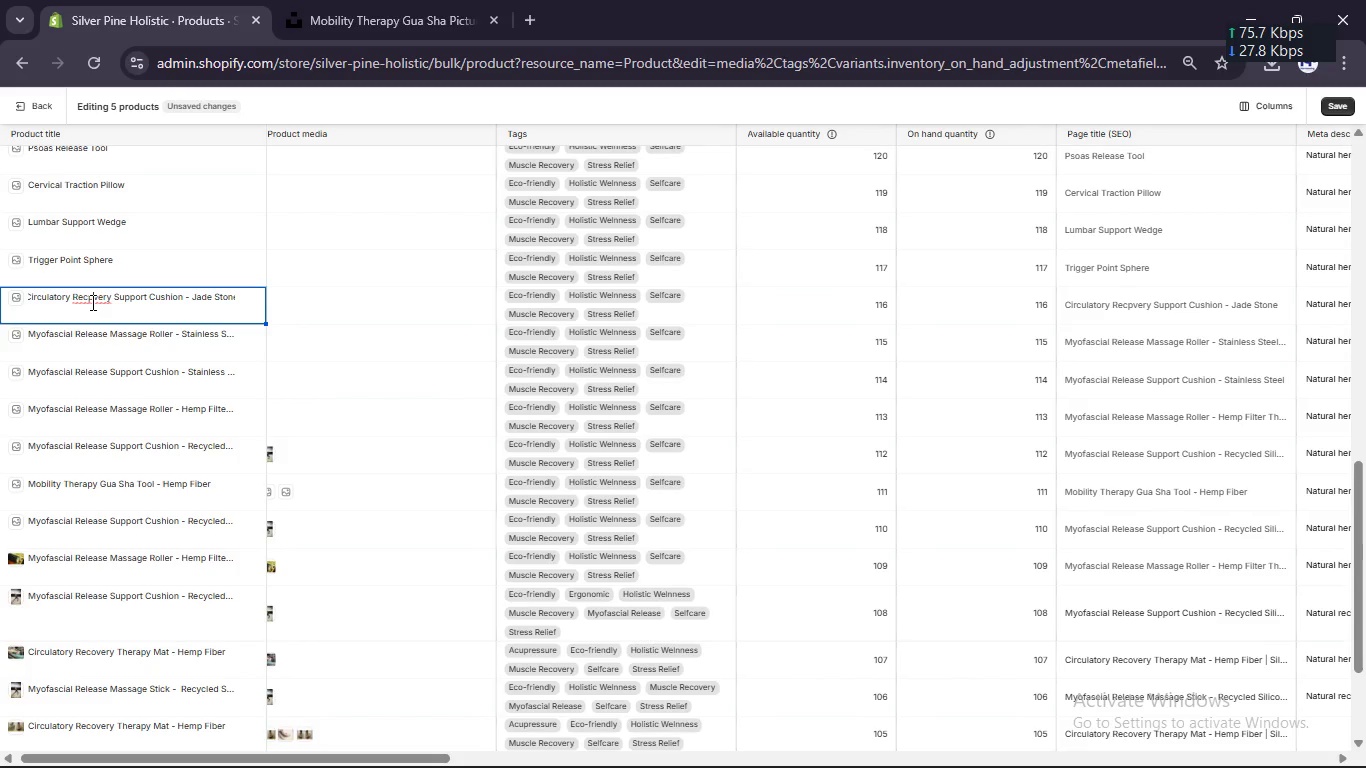 
key(Backspace)
 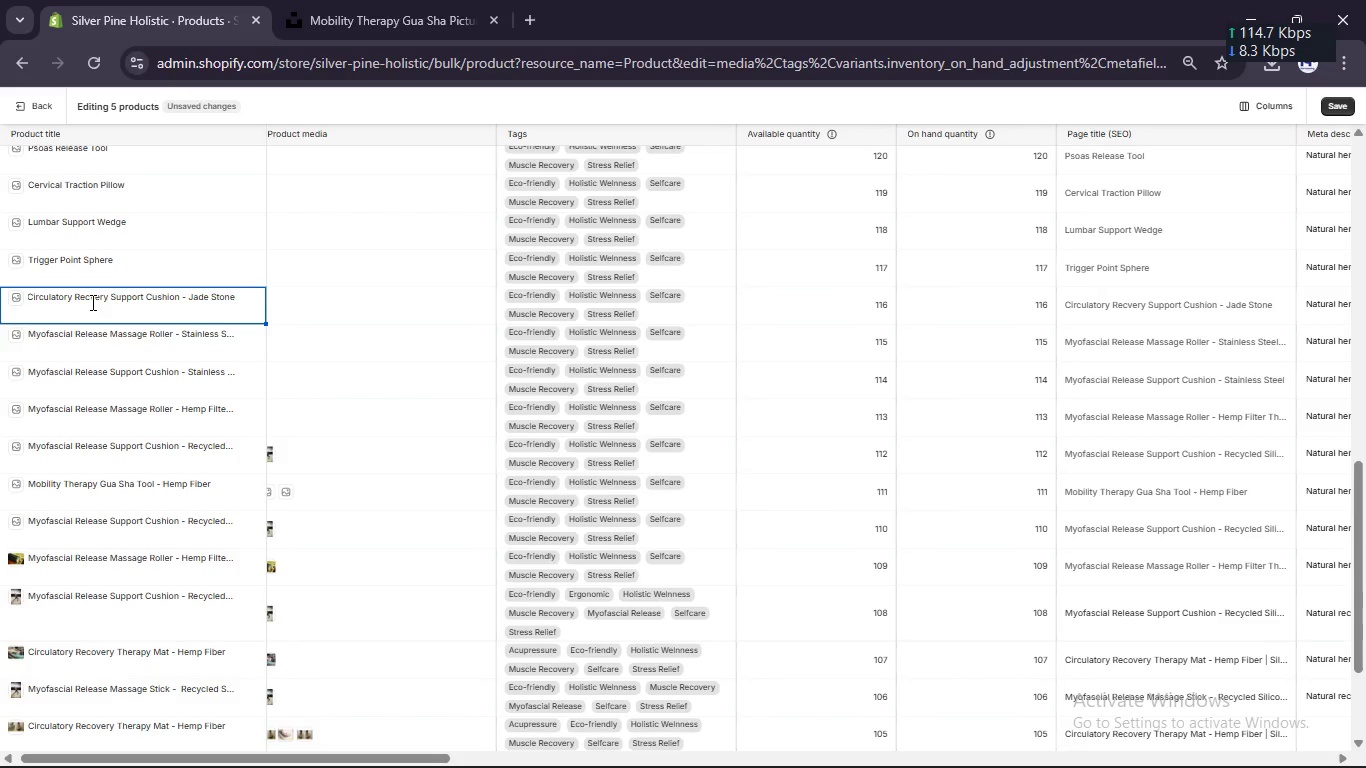 
key(O)
 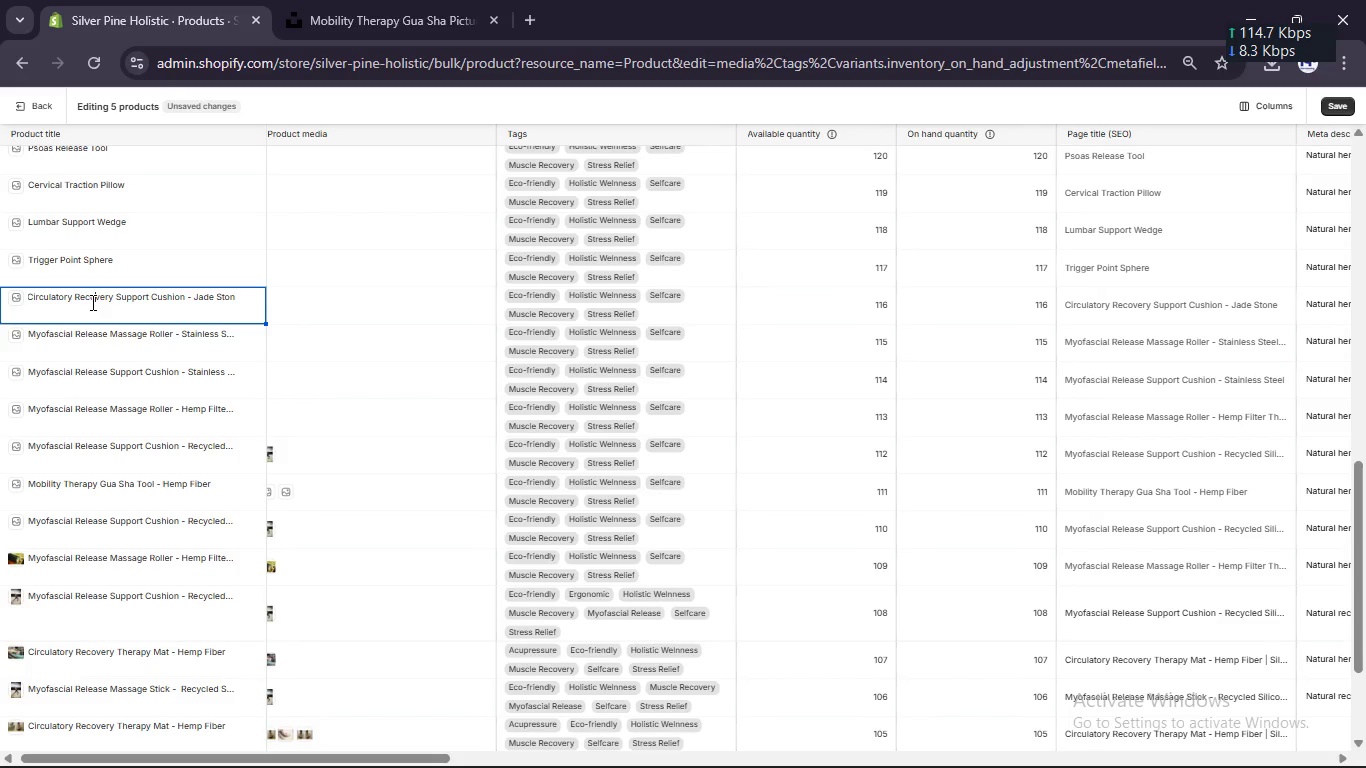 
scroll: coordinate [91, 302], scroll_direction: up, amount: 26.0
 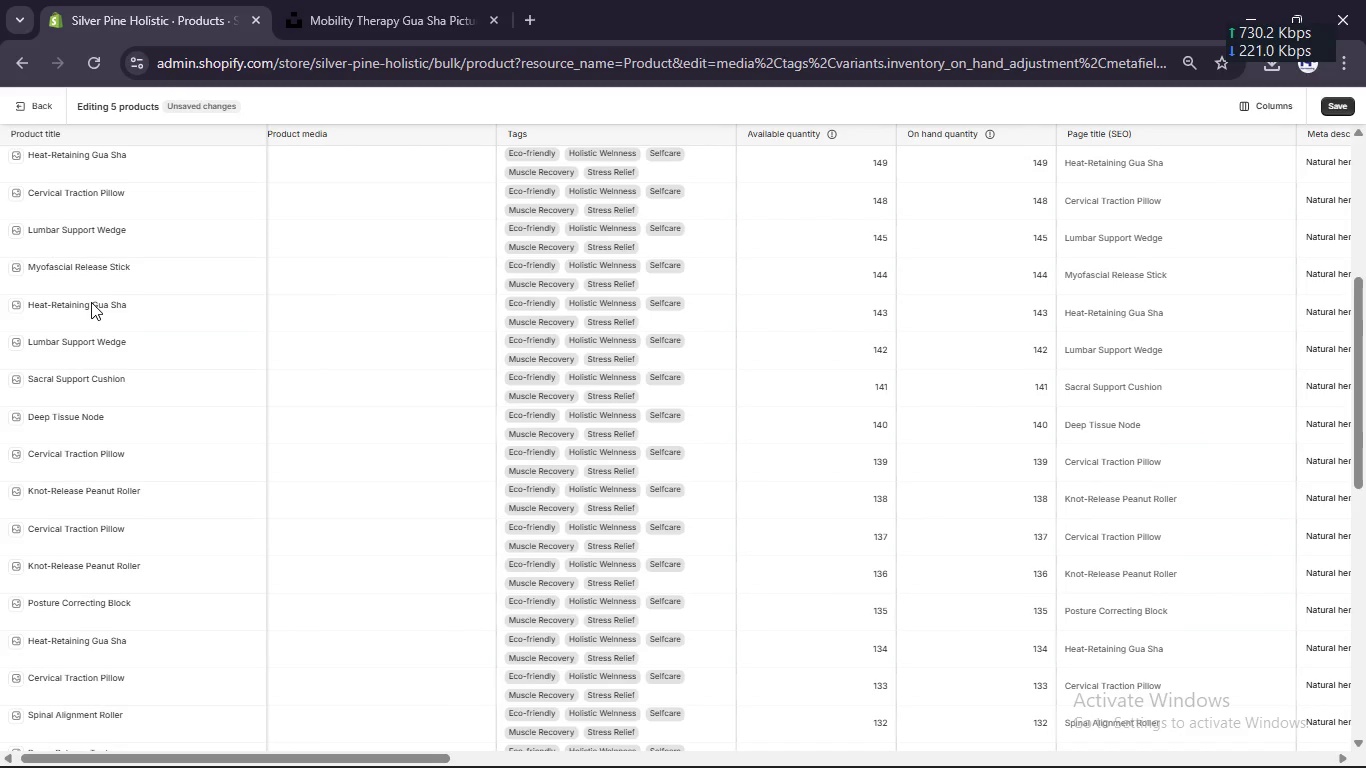 
scroll: coordinate [91, 302], scroll_direction: down, amount: 3.0
 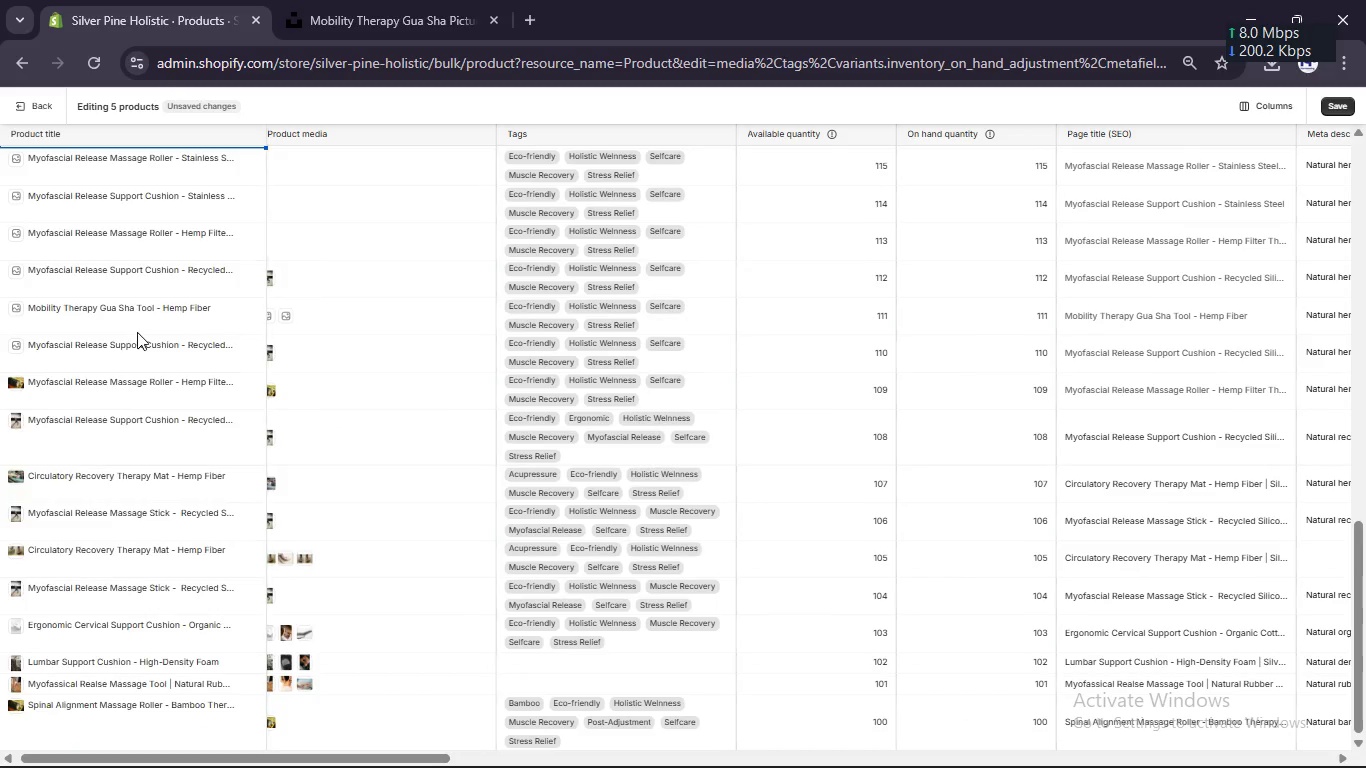 
scroll: coordinate [137, 332], scroll_direction: up, amount: 1.0
 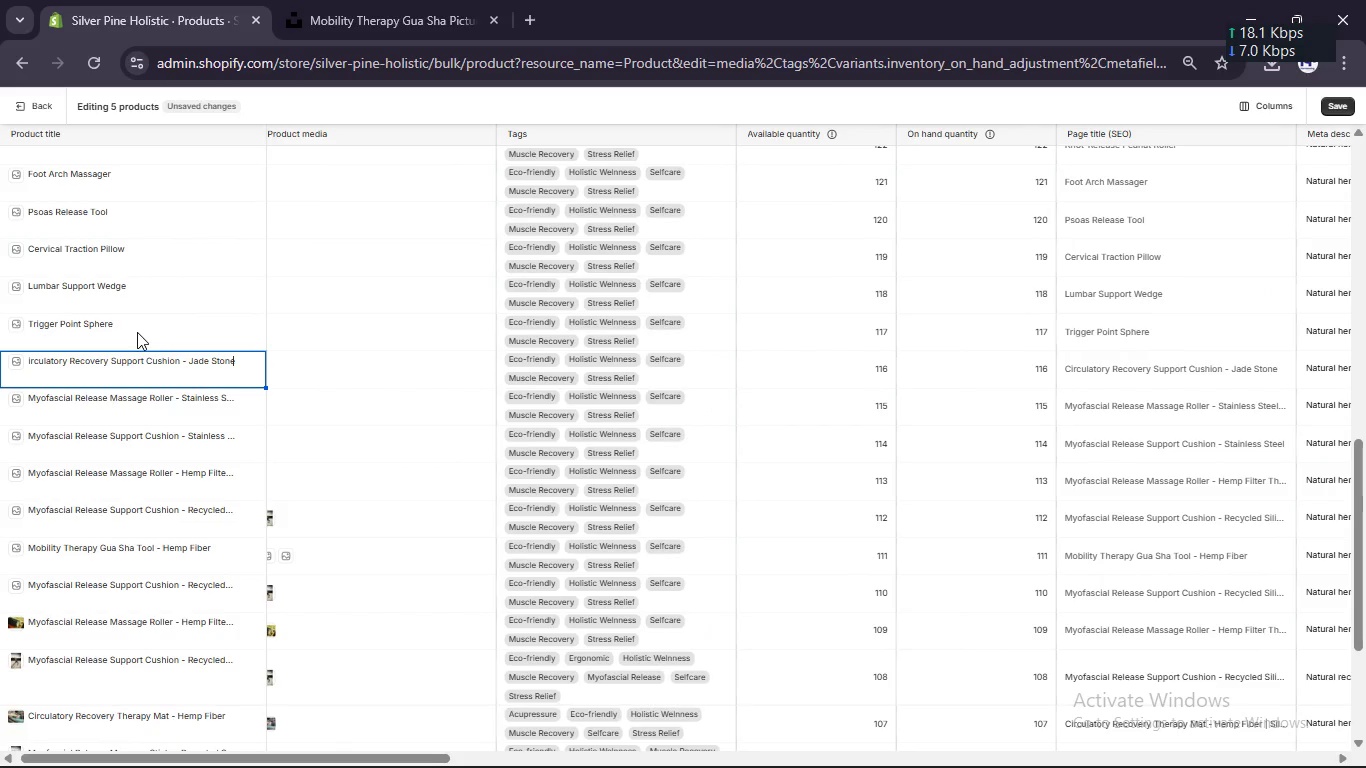 
left_click([138, 328])
 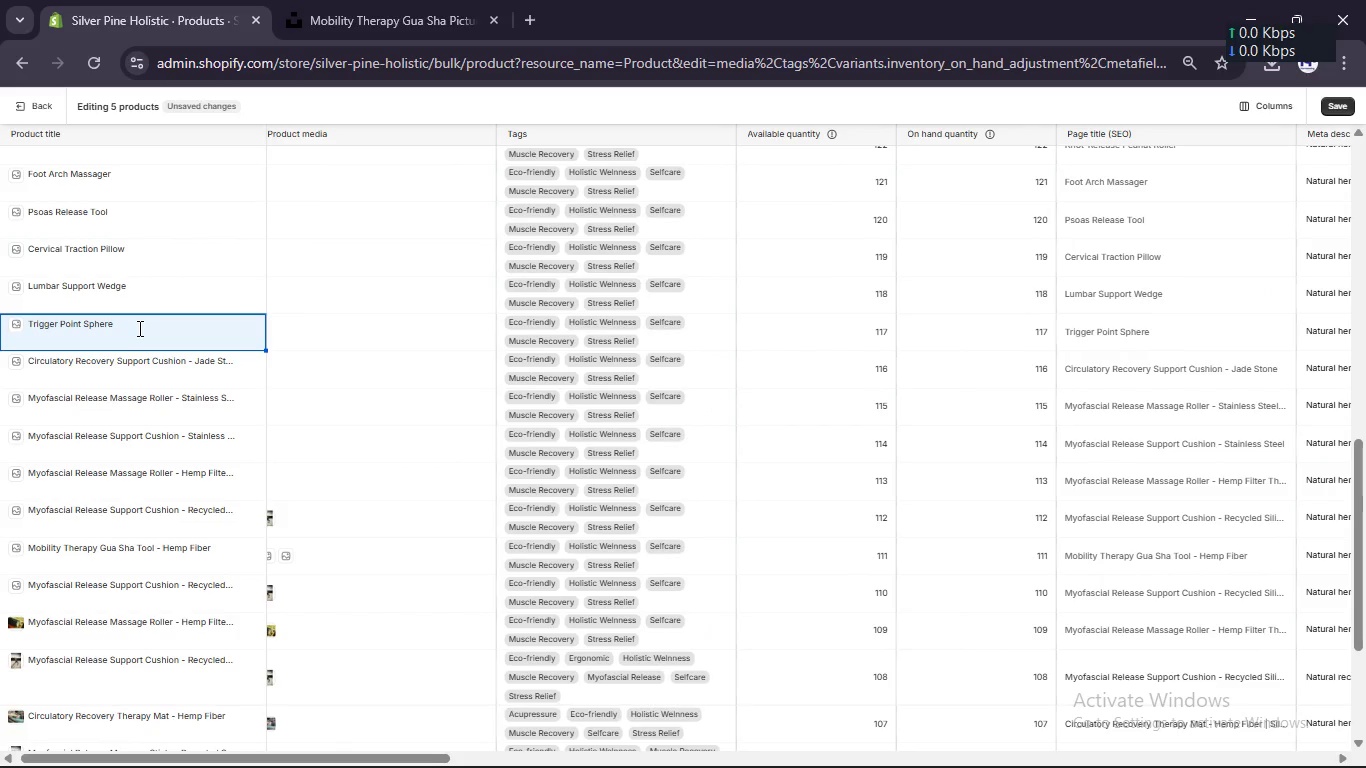 
key(Control+A)
 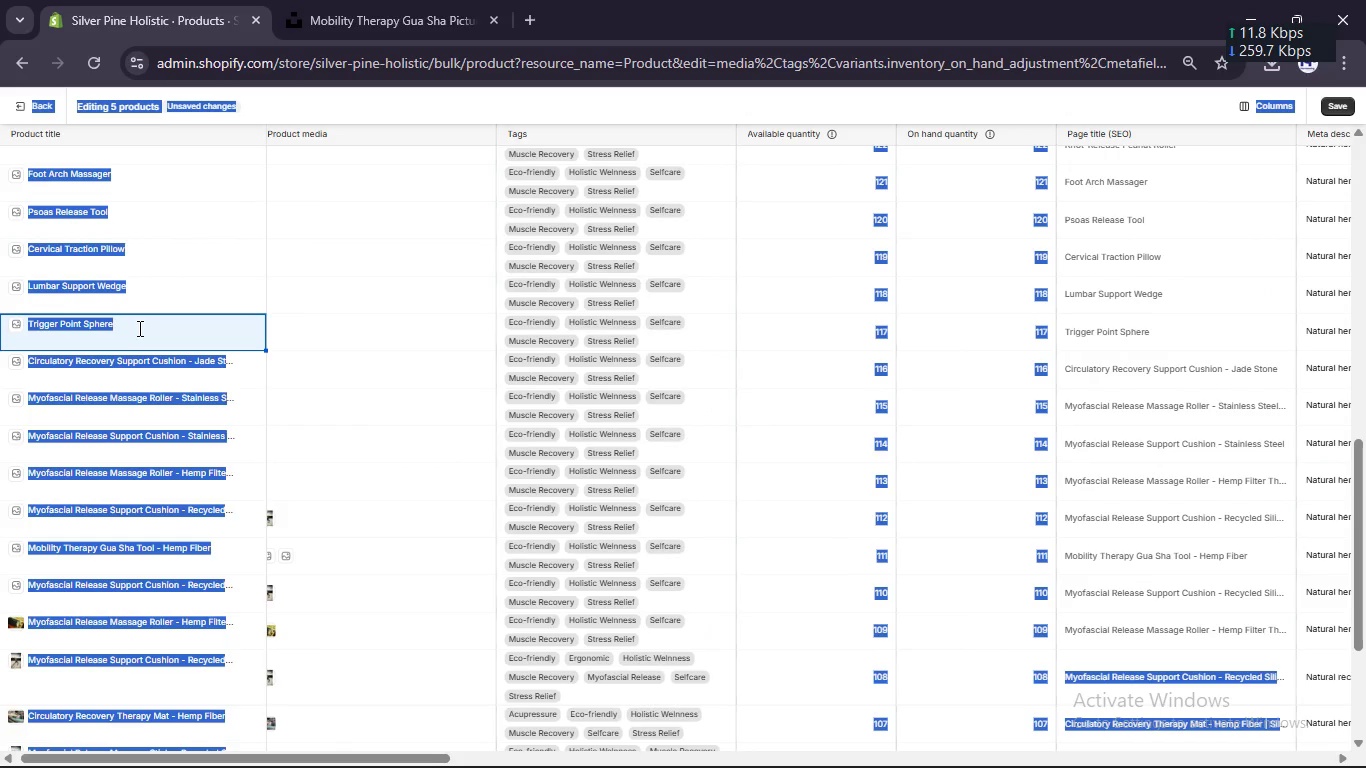 
left_click([138, 328])
 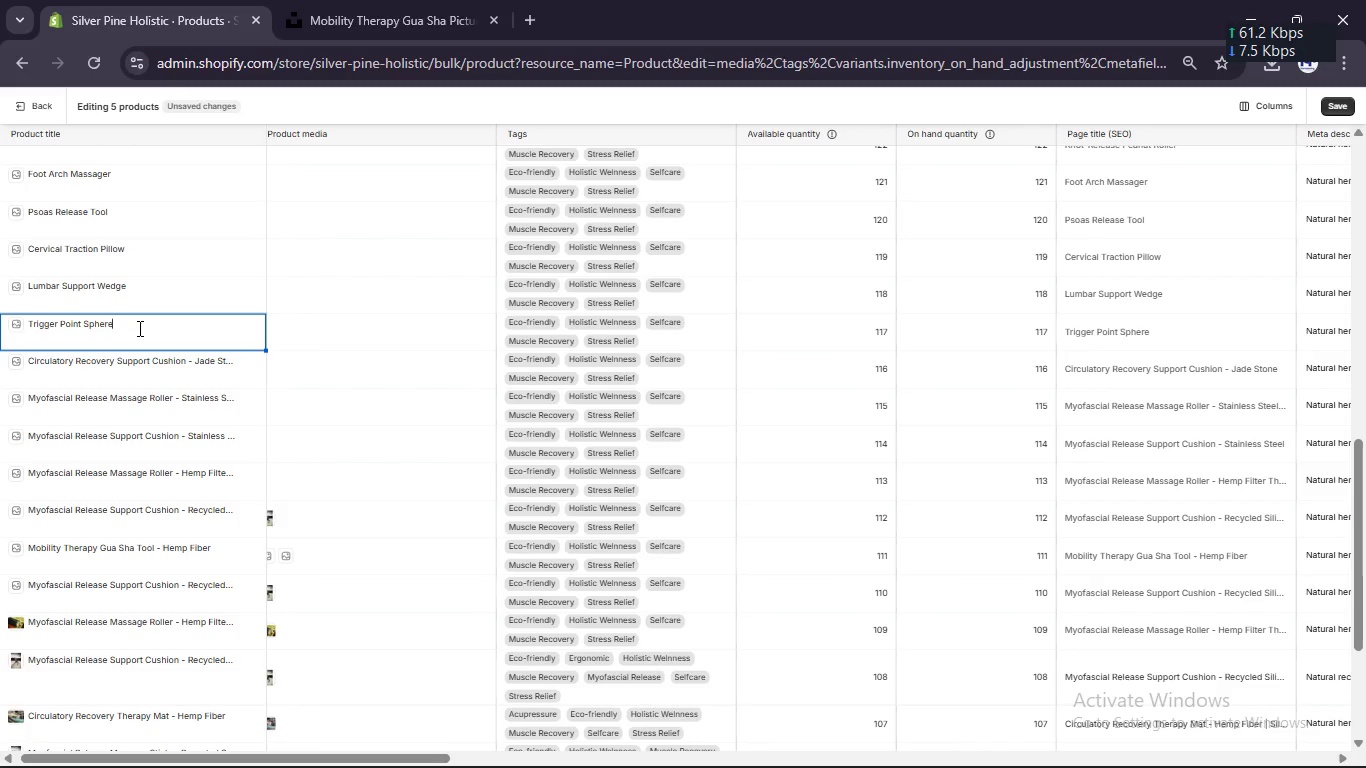 
key(Control+A)
 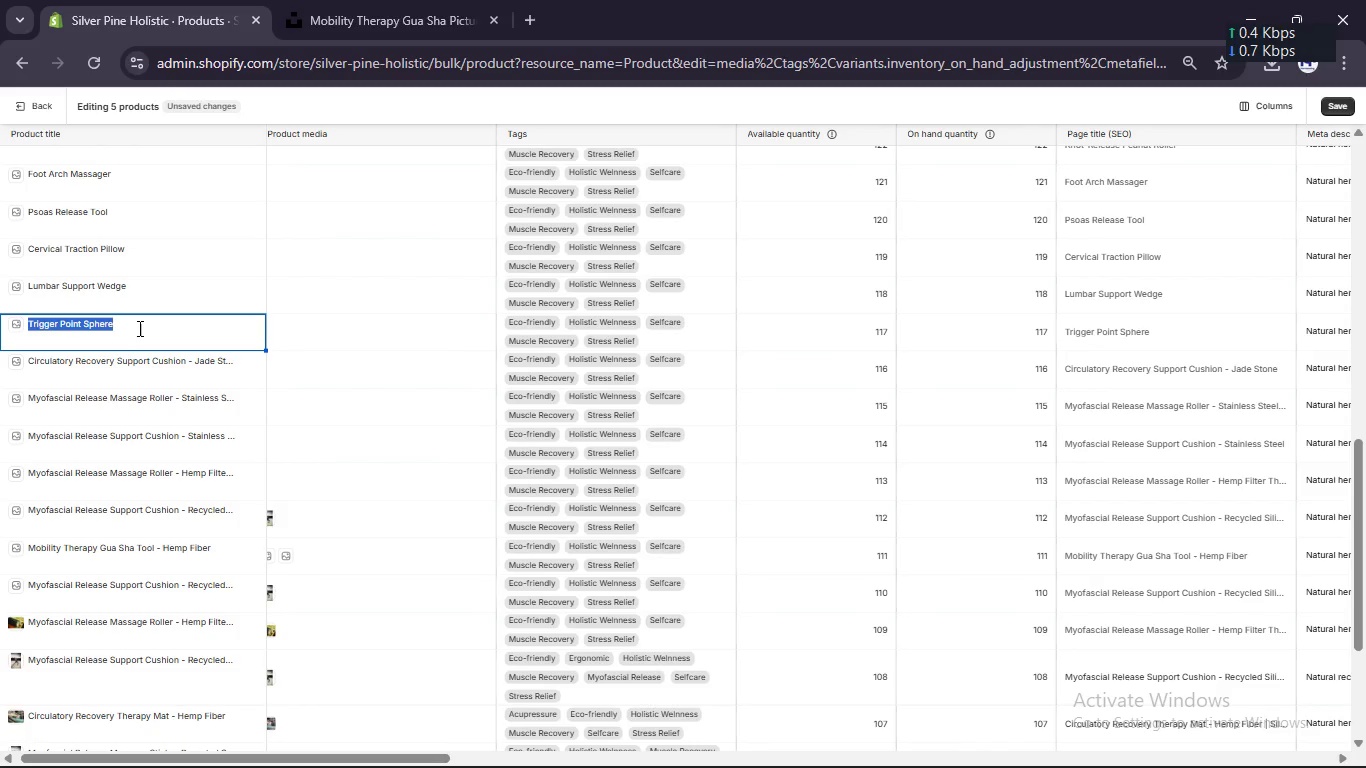 
type(Mobility Theraphy)
key(Backspace)
key(Backspace)
type(y Massage Tool - Recycled Silicone)
 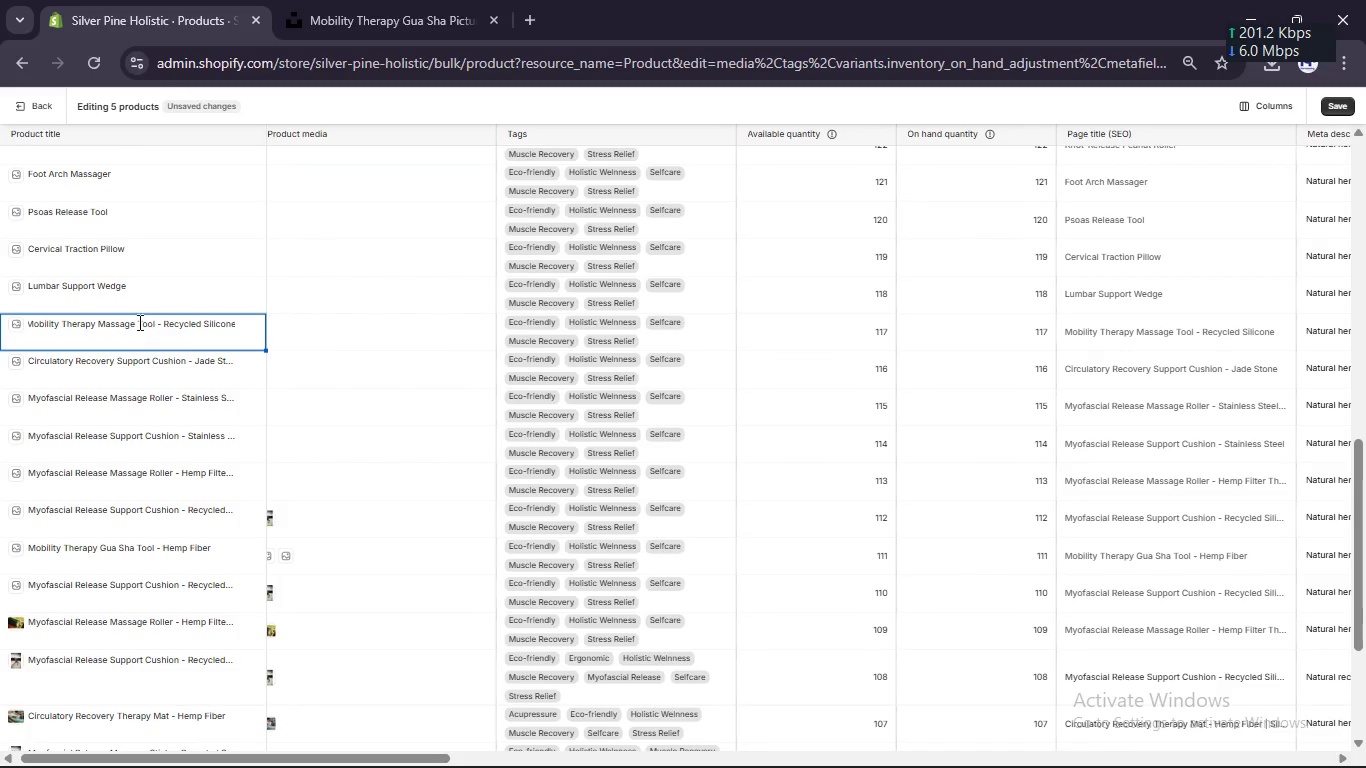 
left_click([138, 292])
 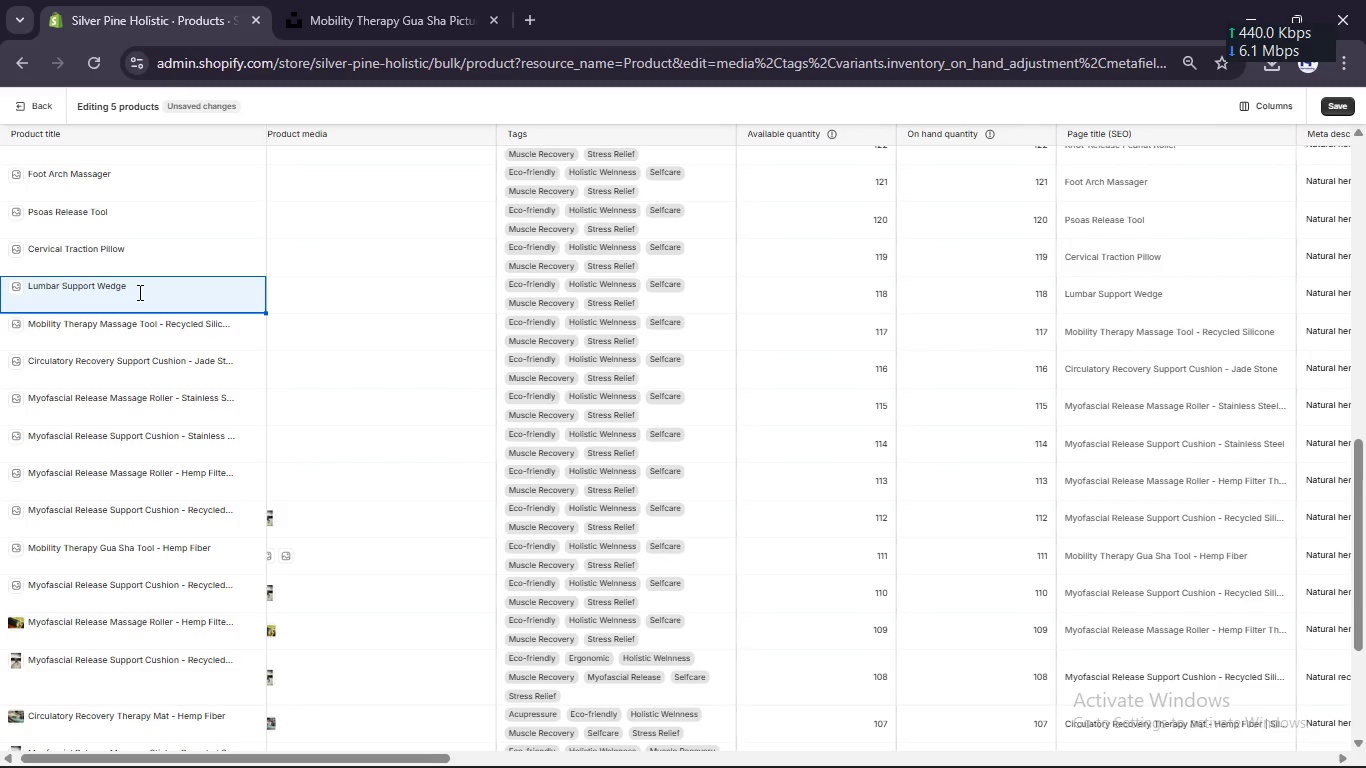 
key(Control+A)
 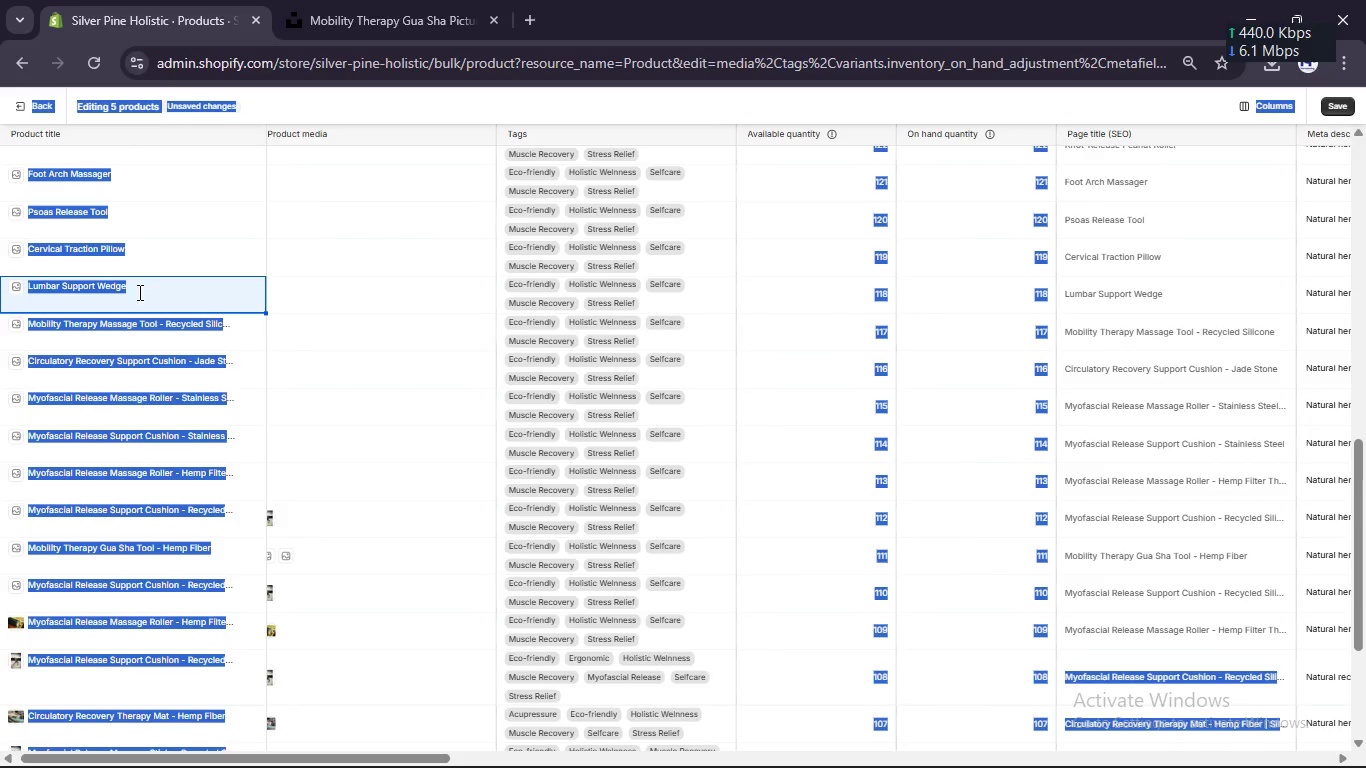 
double_click([138, 292])
 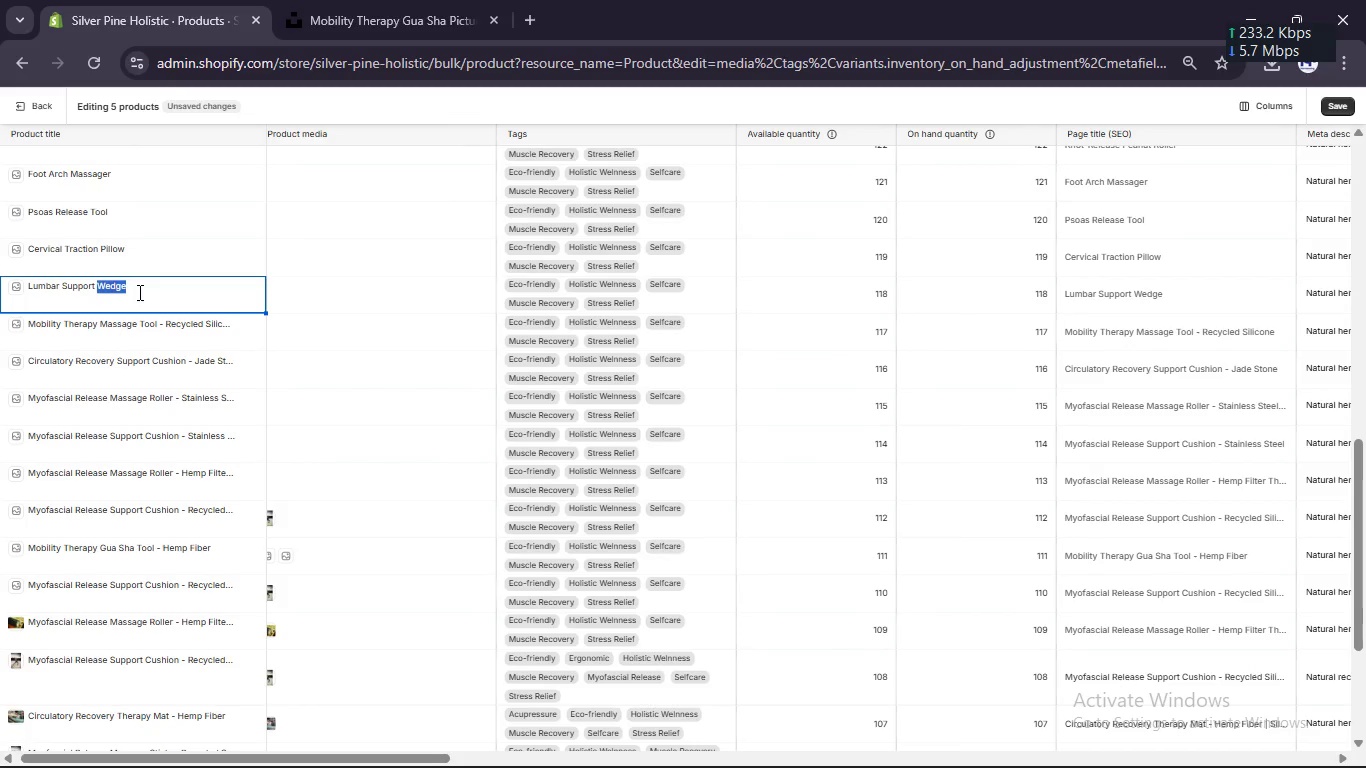 
key(Control+A)
 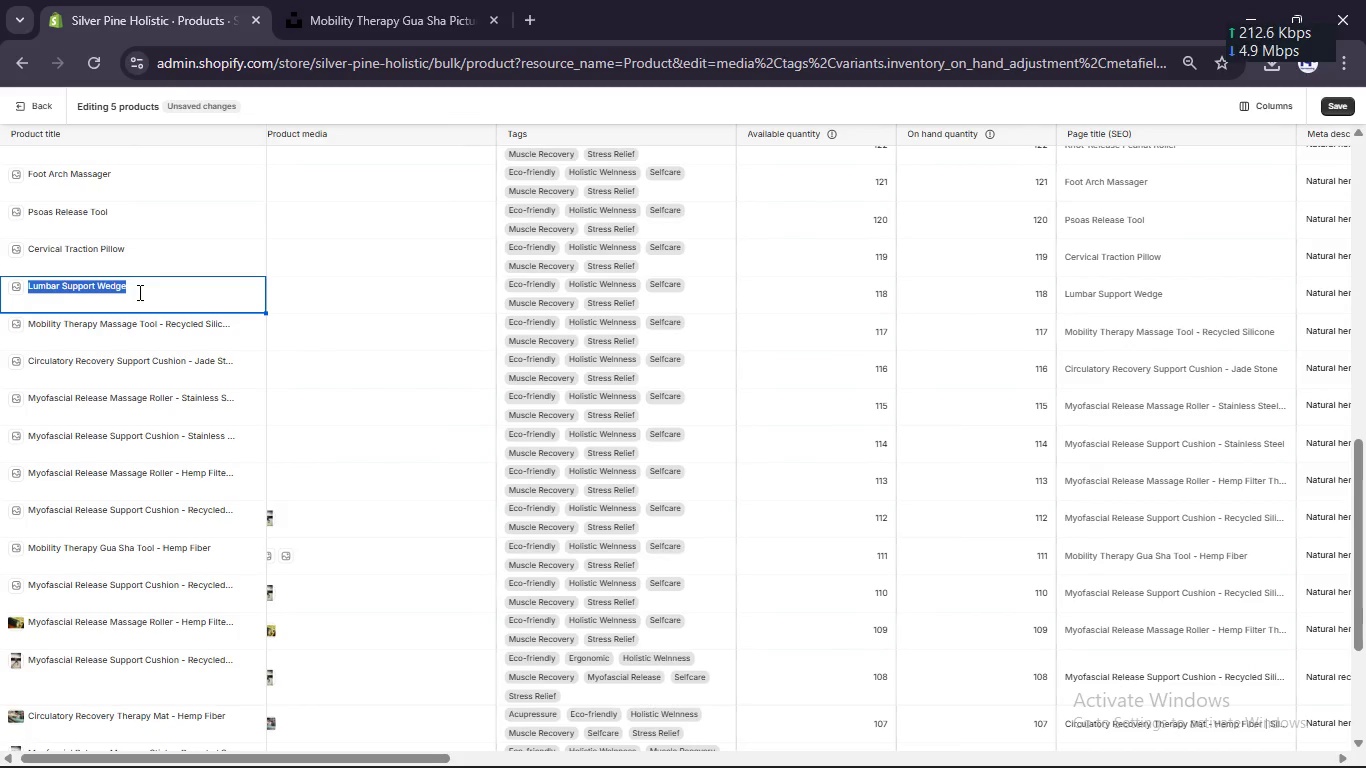 
type(Myofasca)
key(Backspace)
type(ial Release Support Cushion - Organic Cotton)
 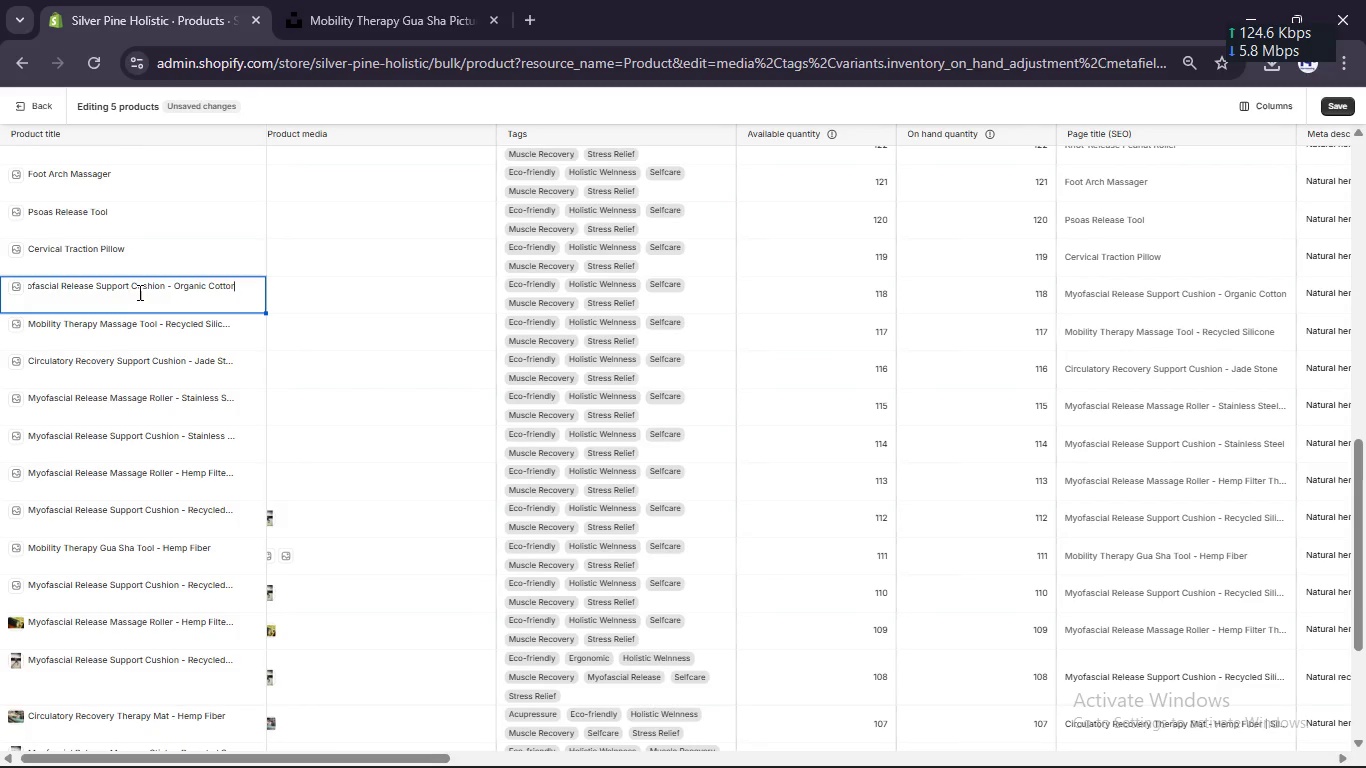 
left_click([141, 252])
 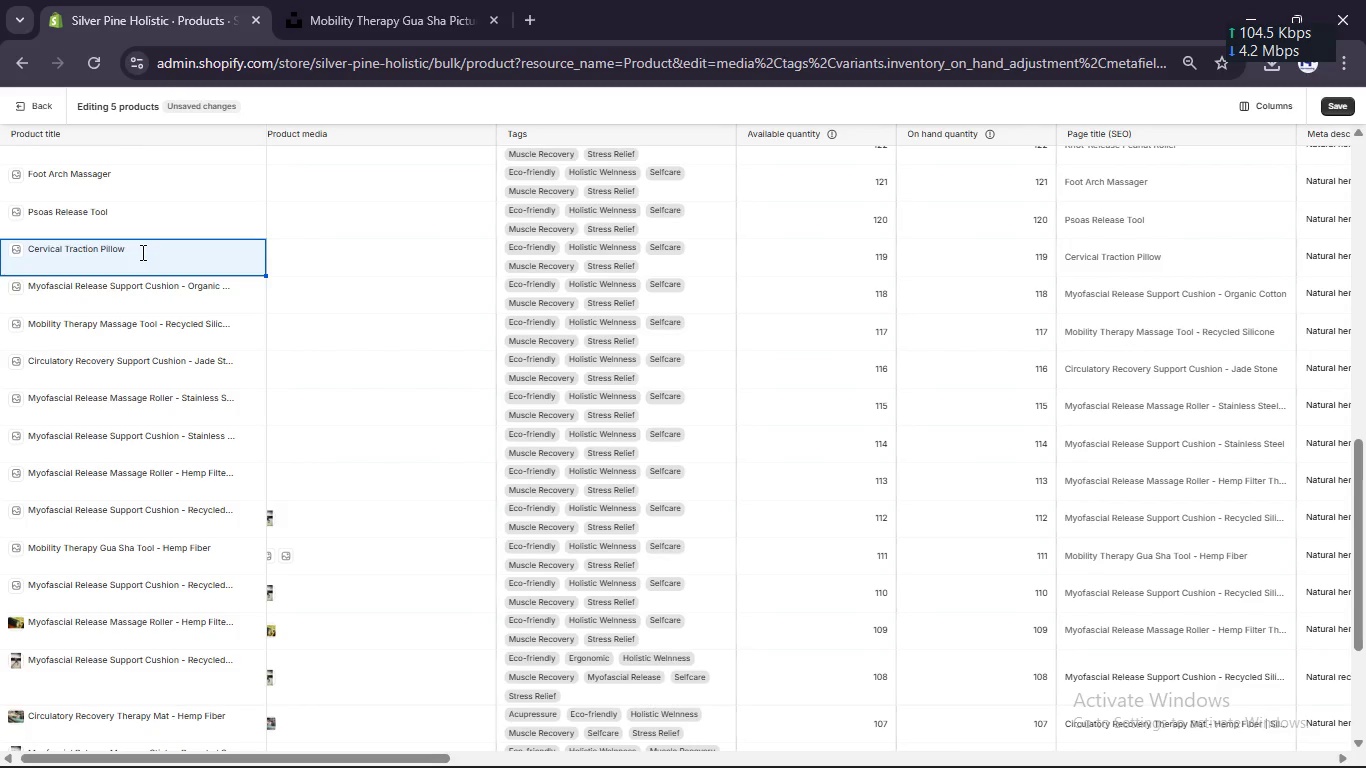 
double_click([124, 251])
 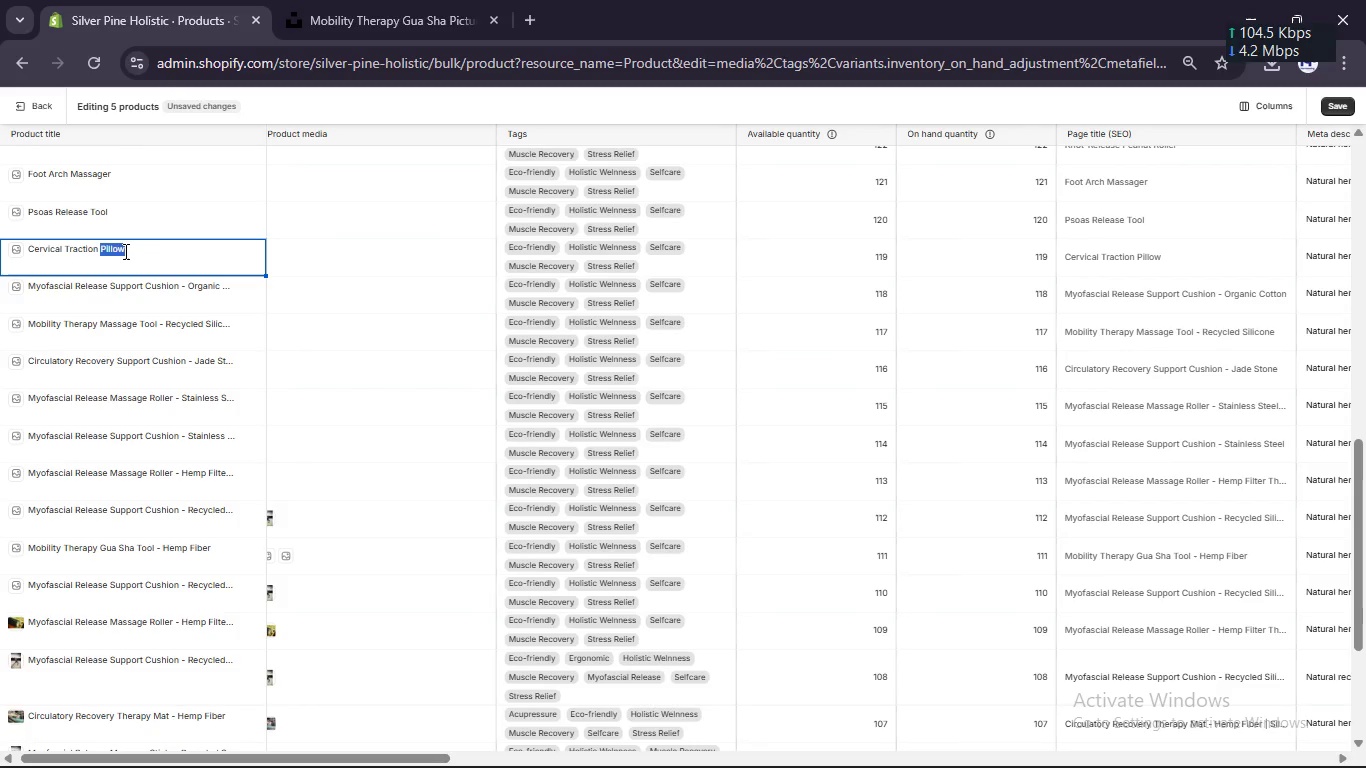 
key(Control+A)
 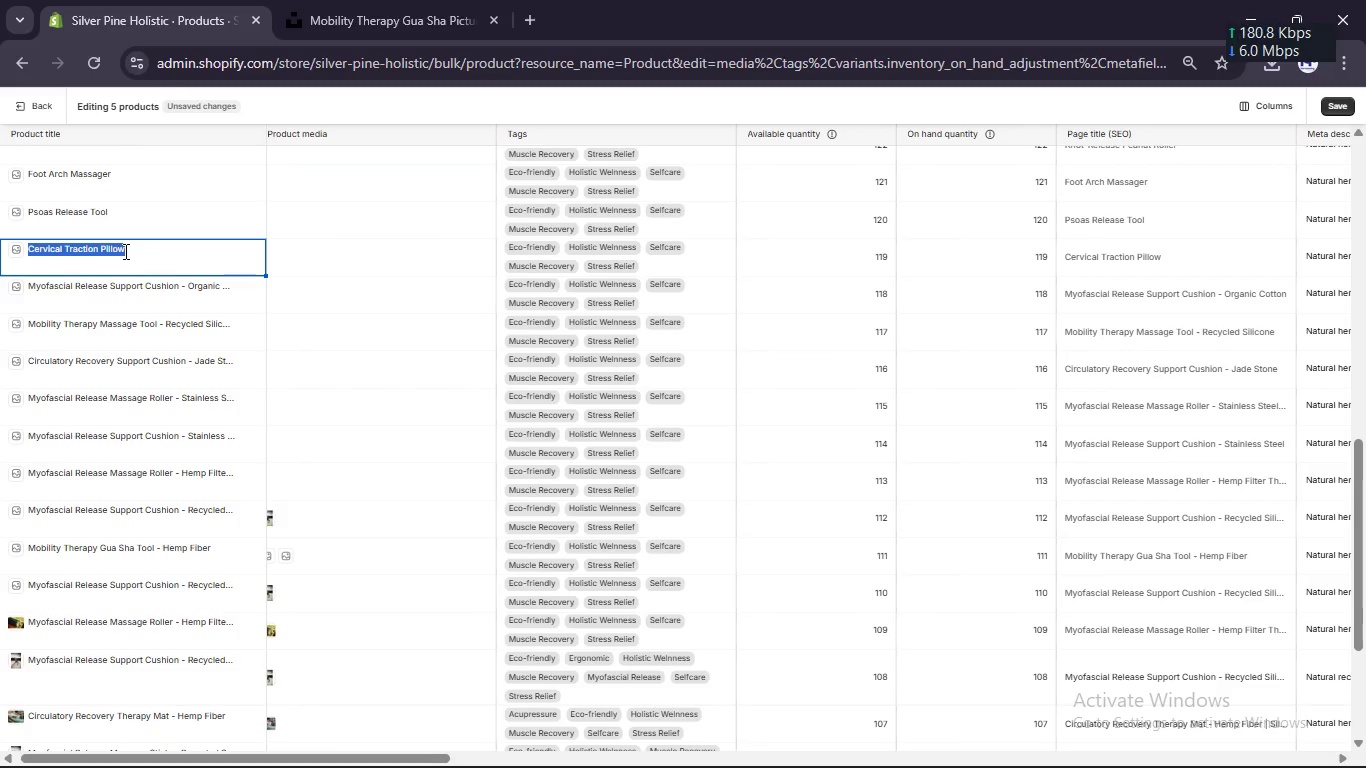 
type(My)
 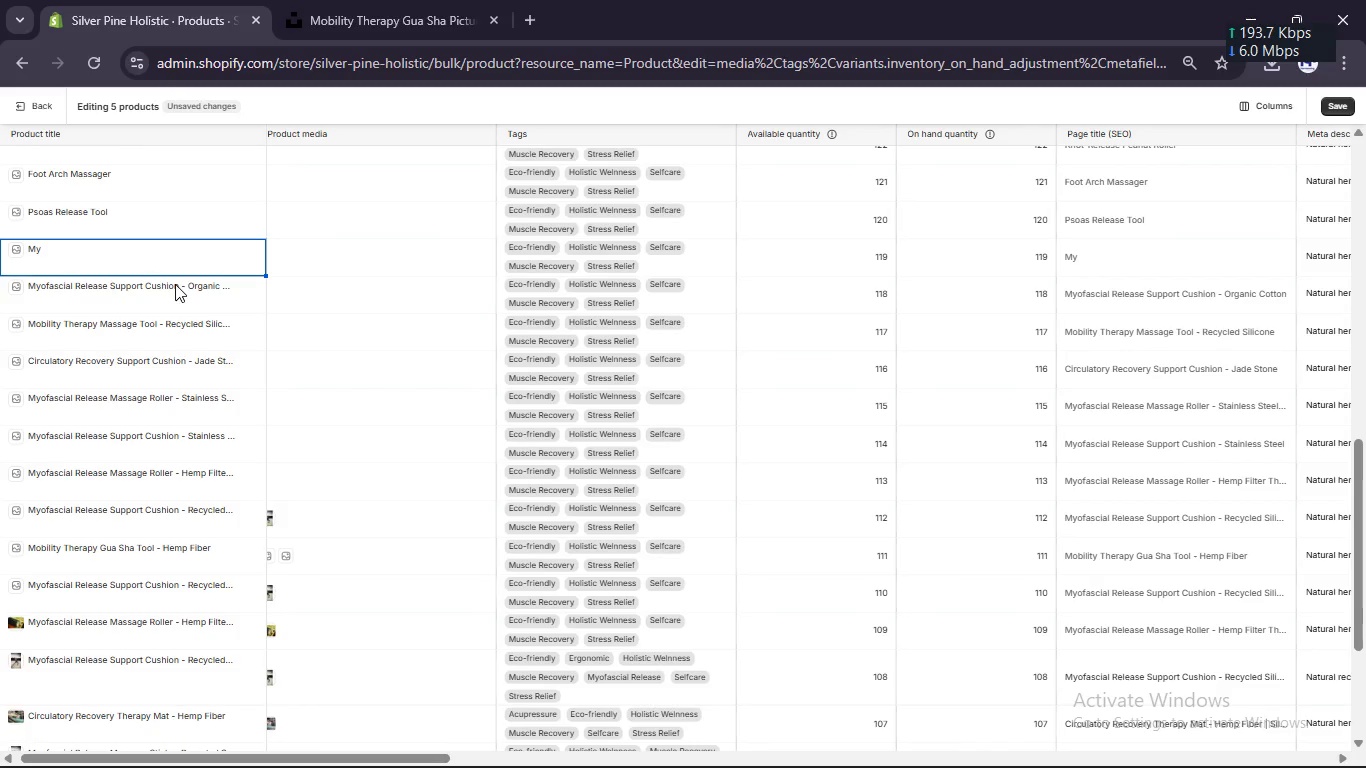 
type(ofascial Release Support Cushion - Beeech)
key(Backspace)
key(Backspace)
key(Backspace)
type(chwood)
 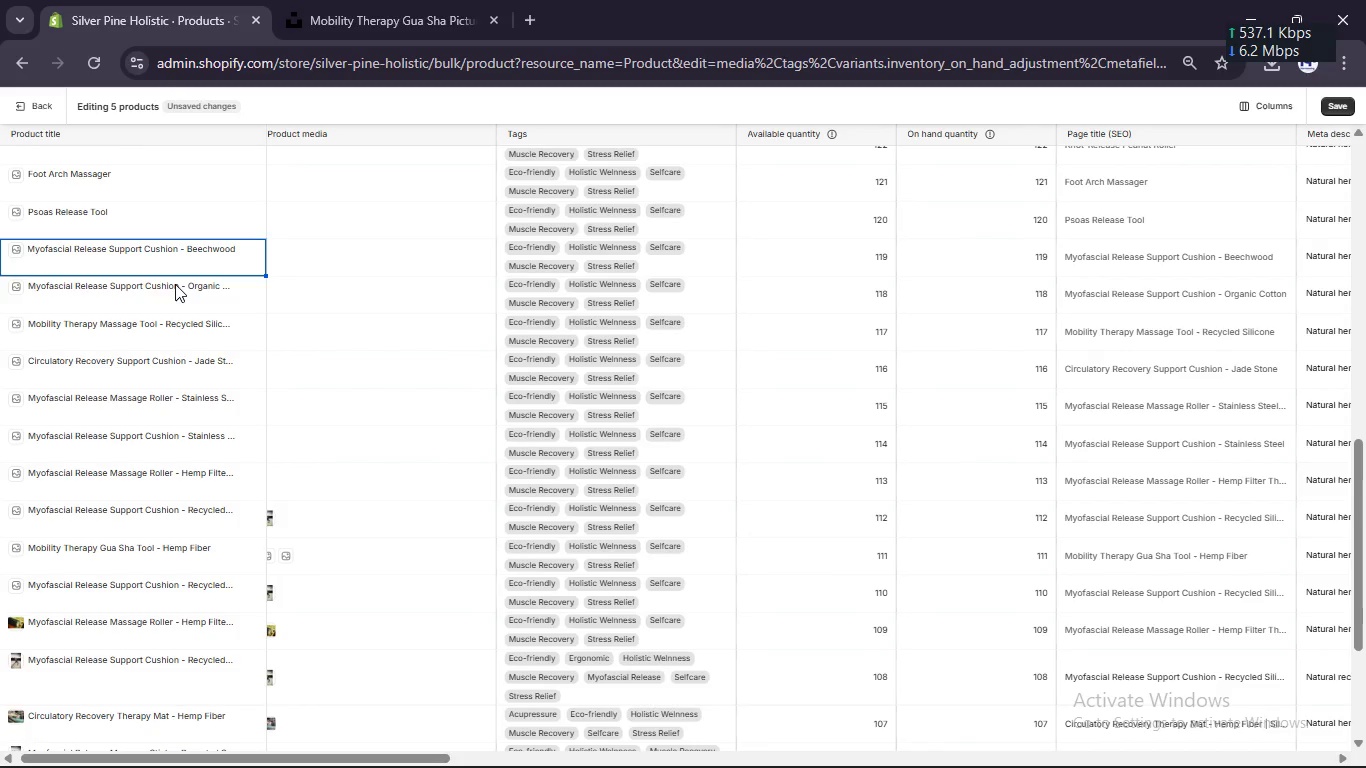 
left_click([182, 216])
 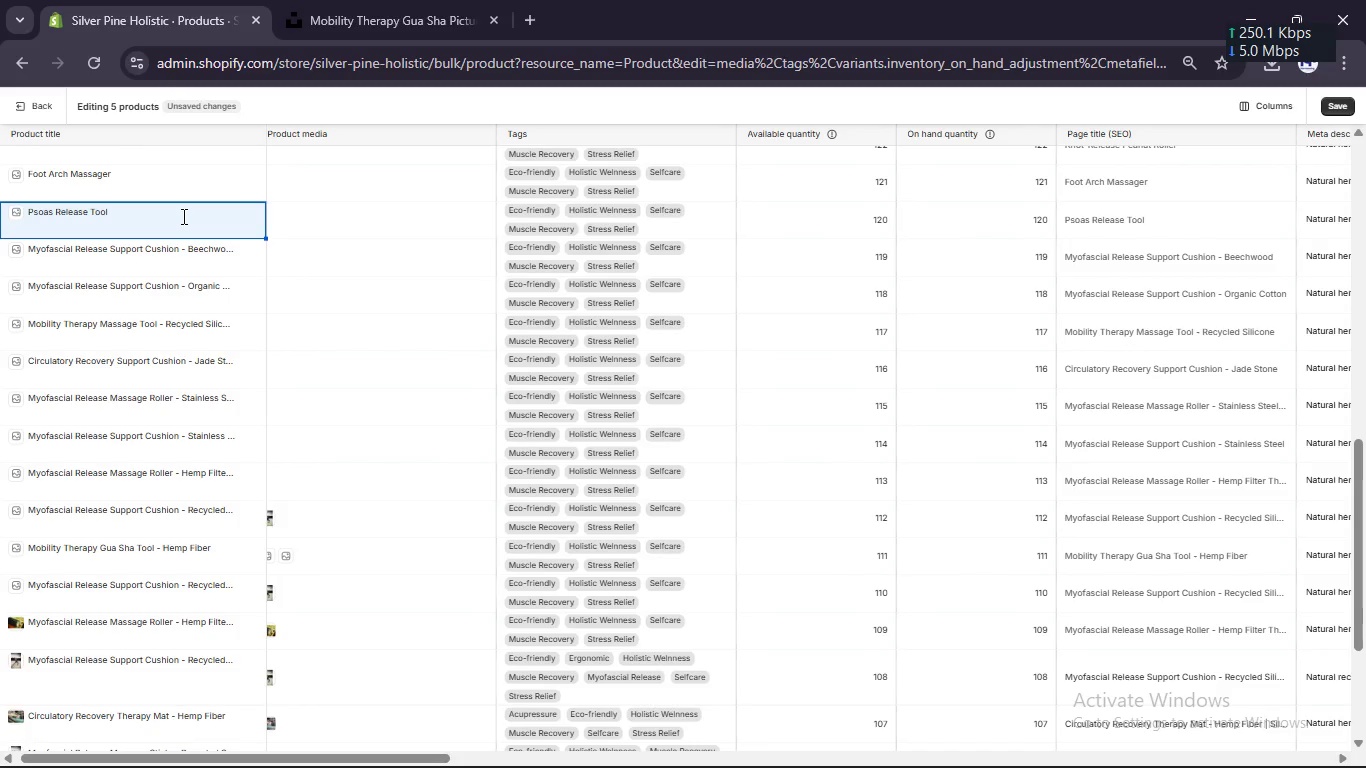 
double_click([182, 216])
 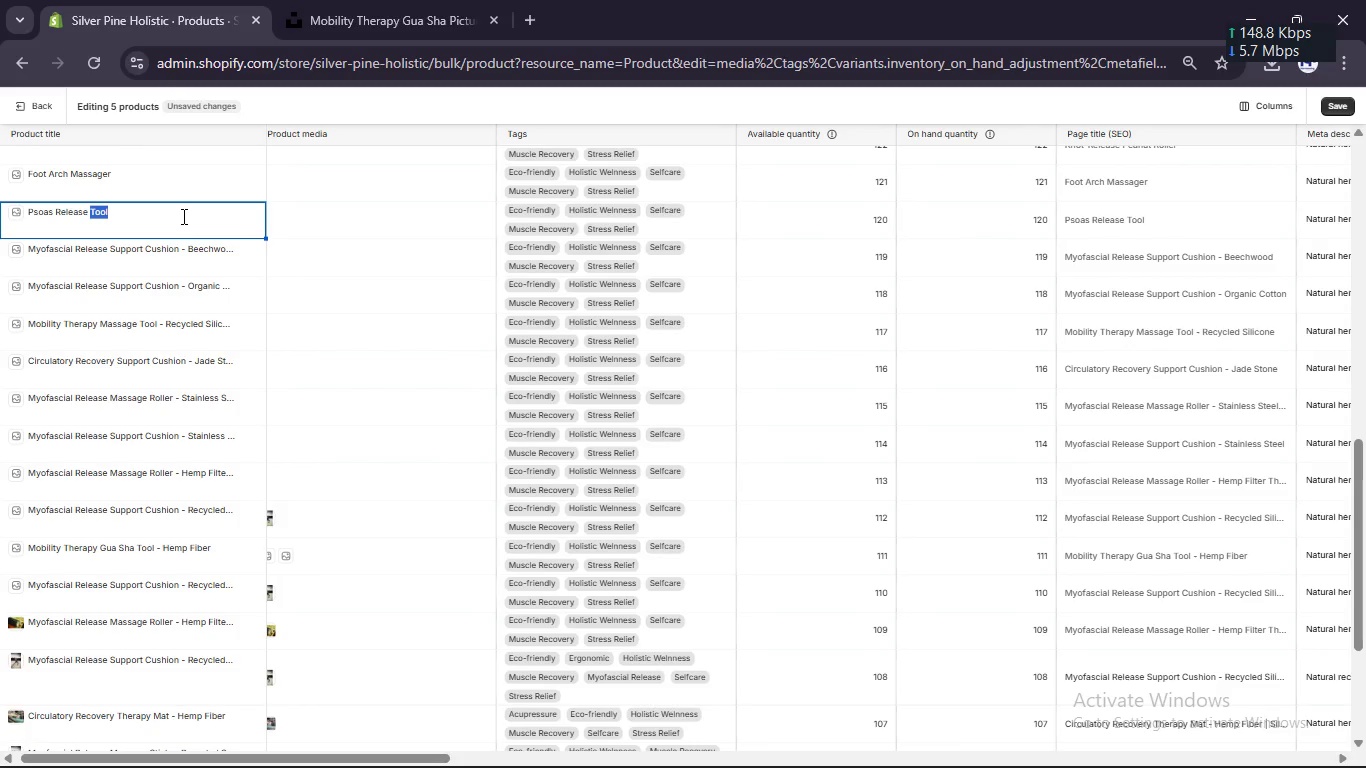 
left_click([182, 216])
 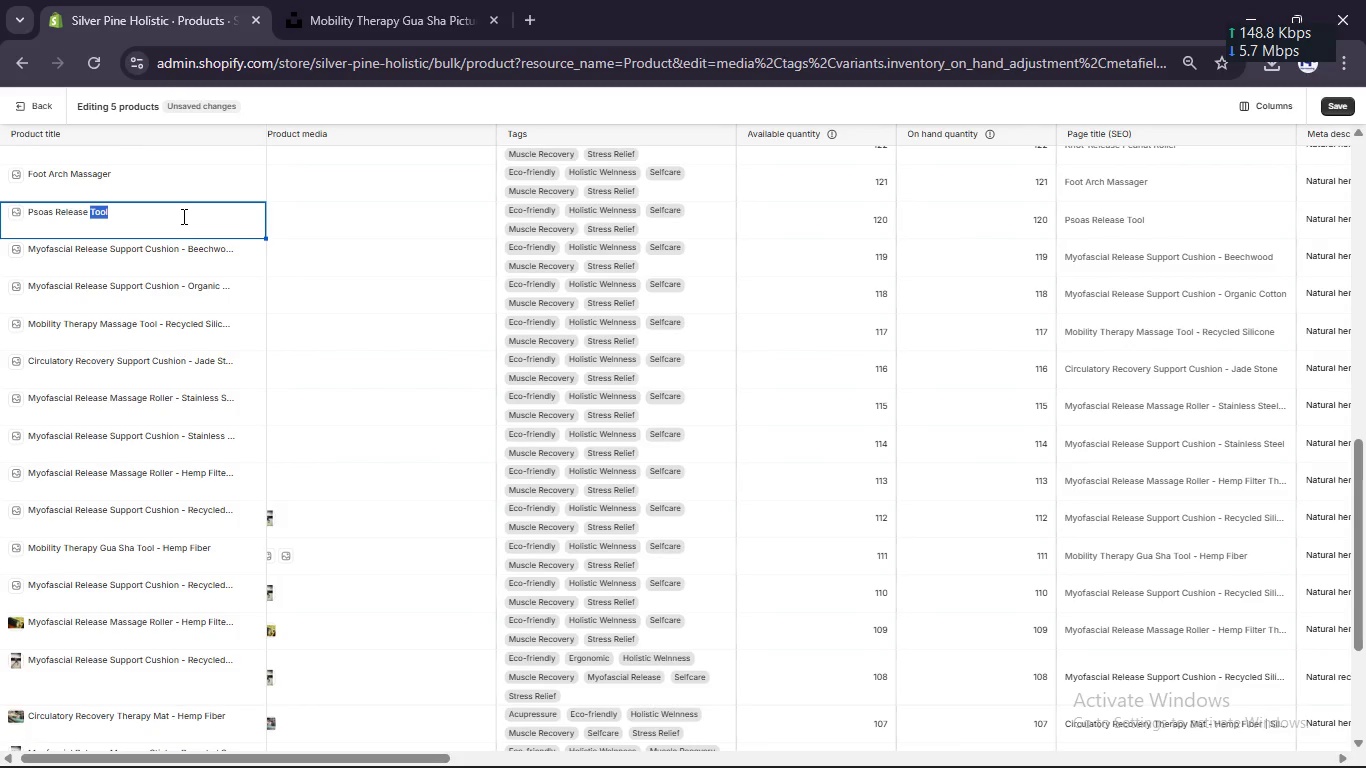 
key(Control+A)
 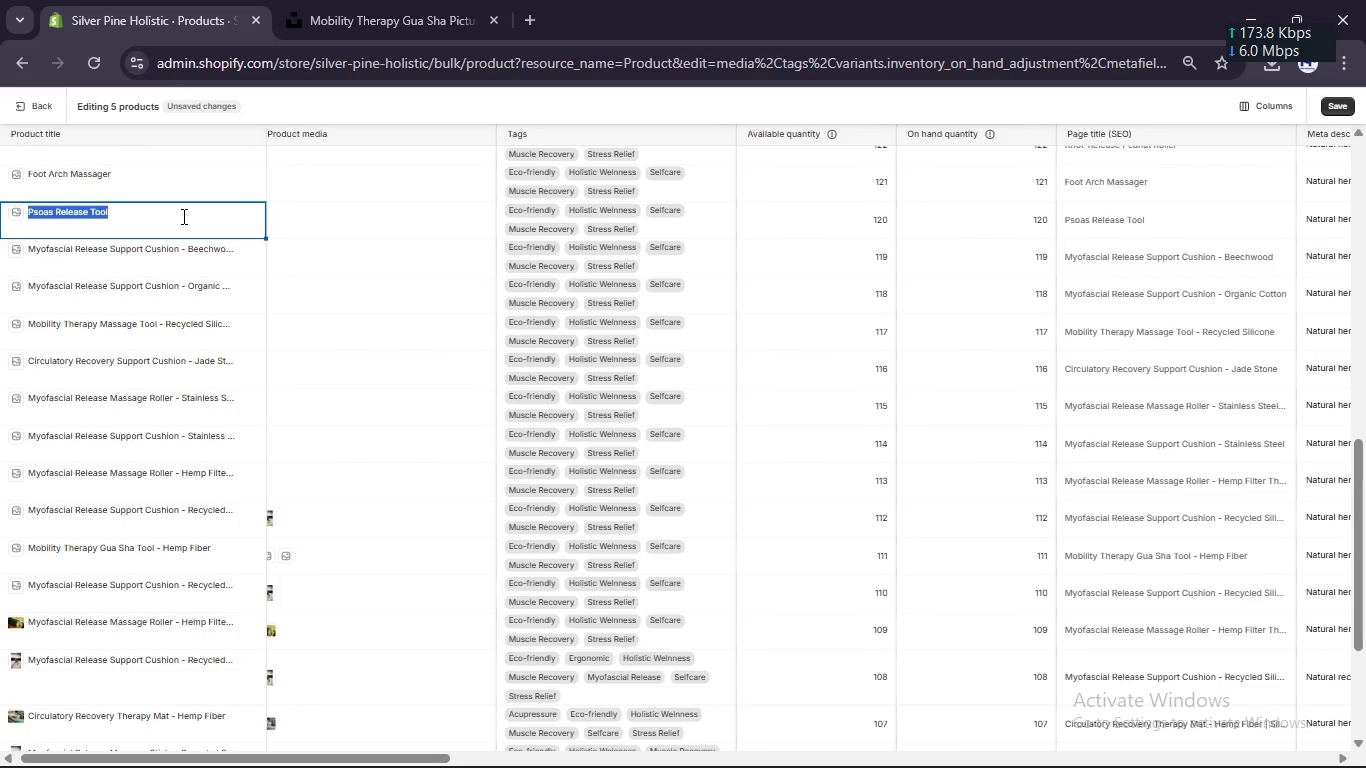 
type(Post-Adjustment Recovery Gua Sha Tool - Bamboo)
 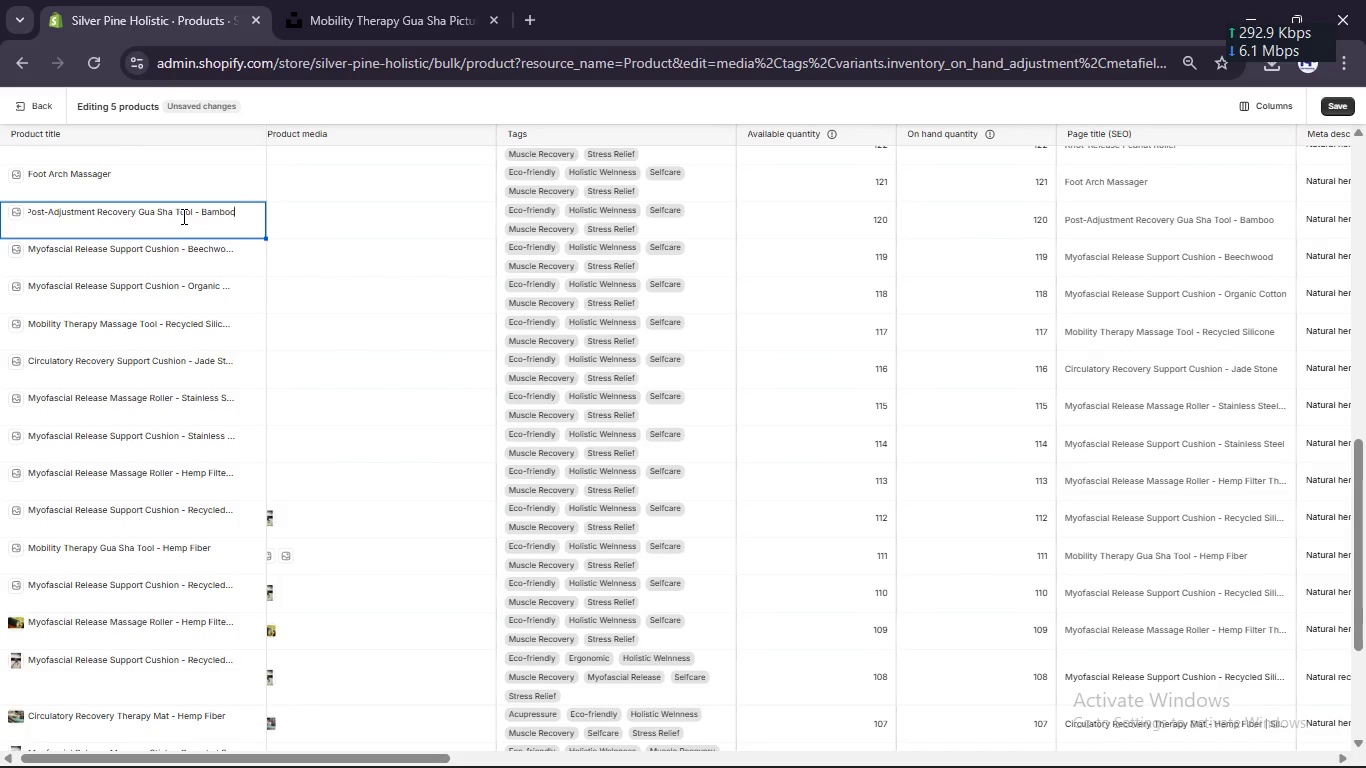 
left_click([173, 171])
 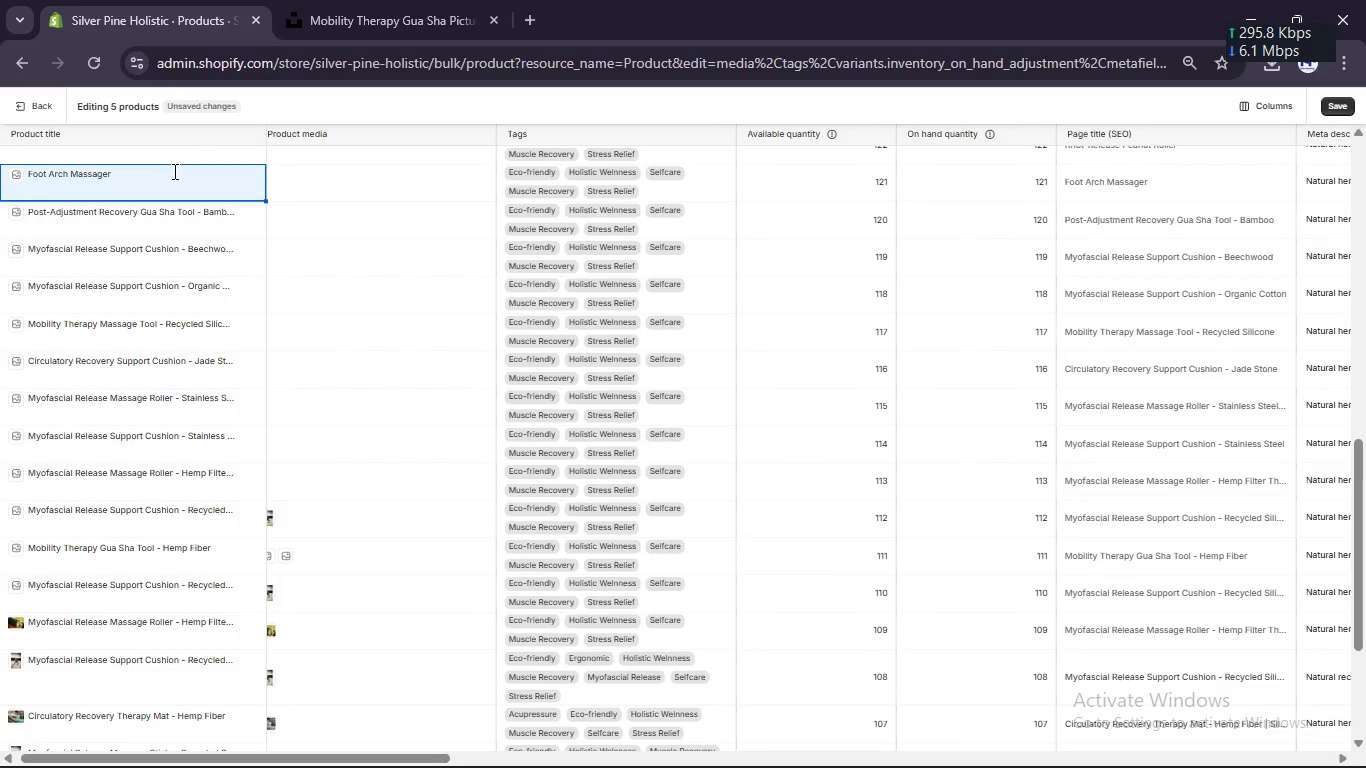 
scroll: coordinate [173, 171], scroll_direction: up, amount: 3.0
 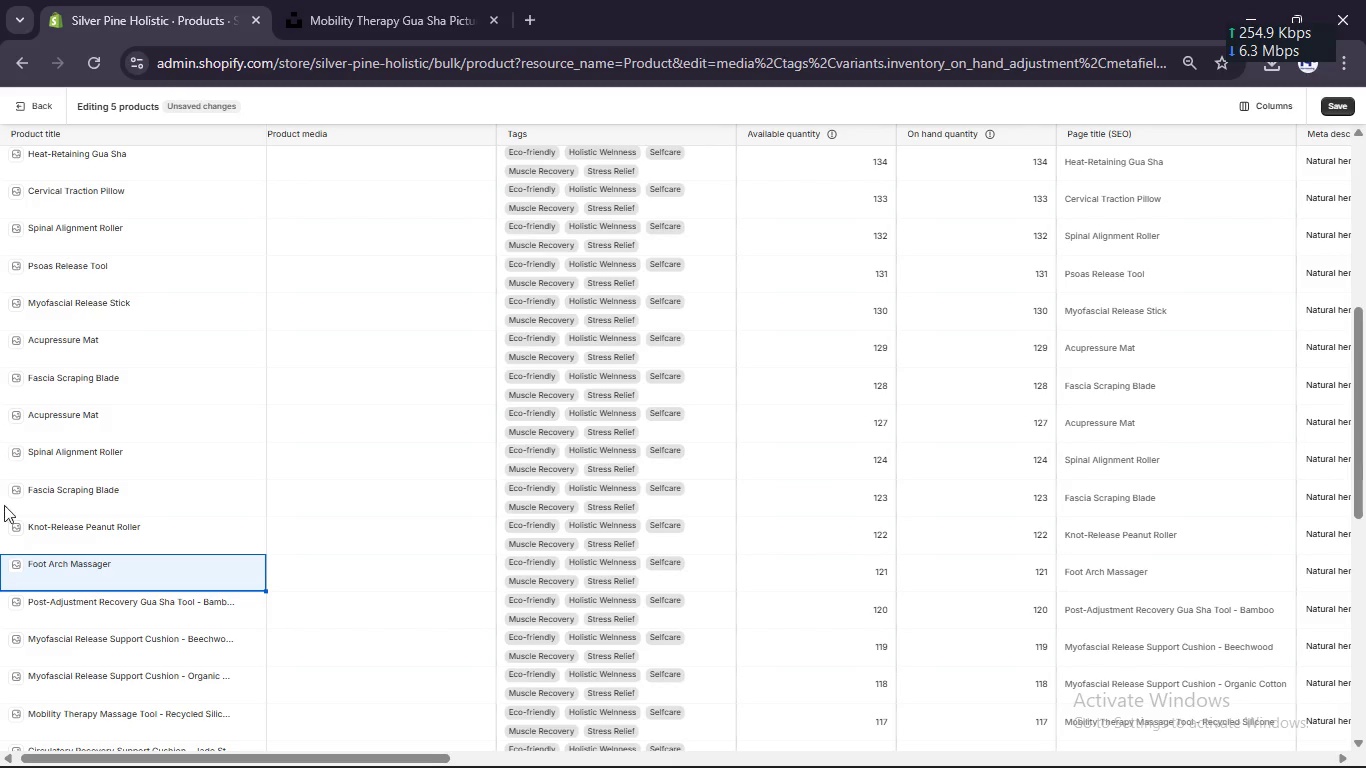 
double_click([112, 570])
 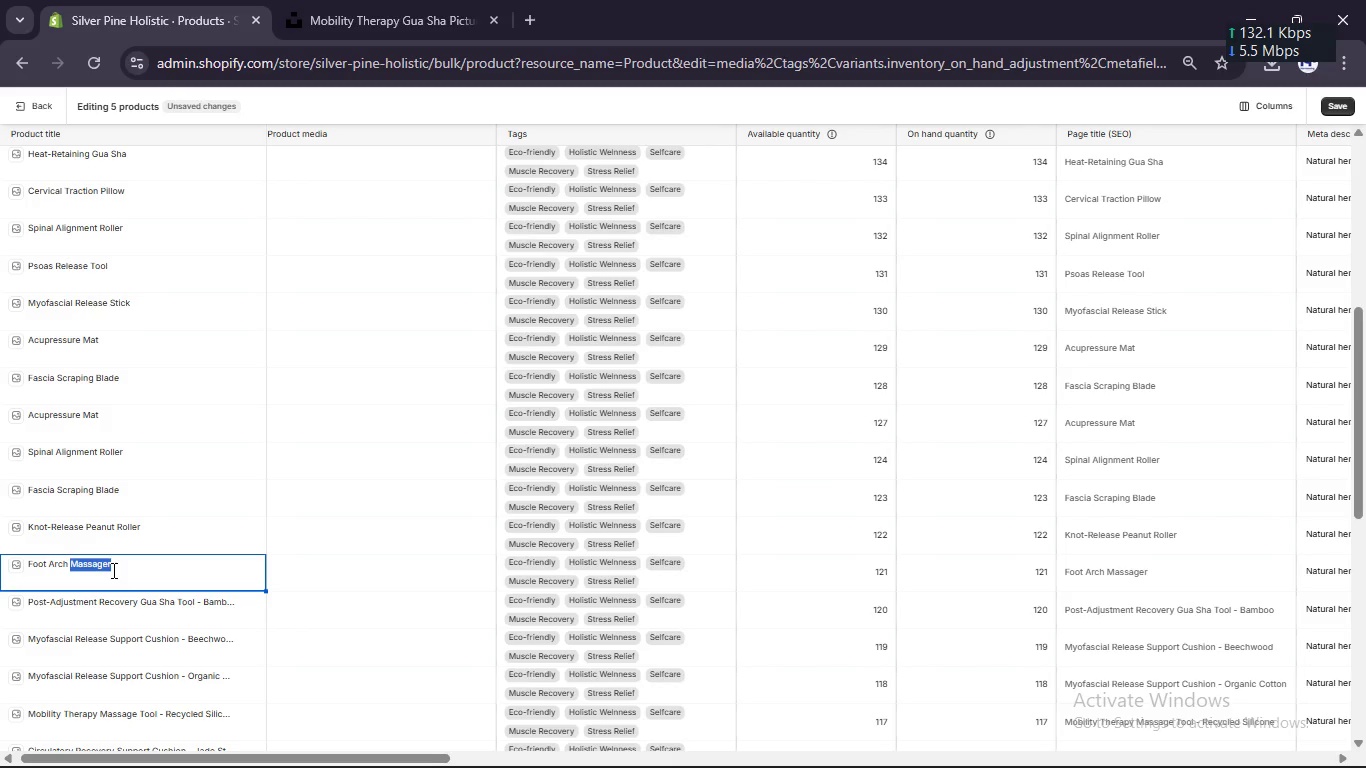 
key(Control+A)
 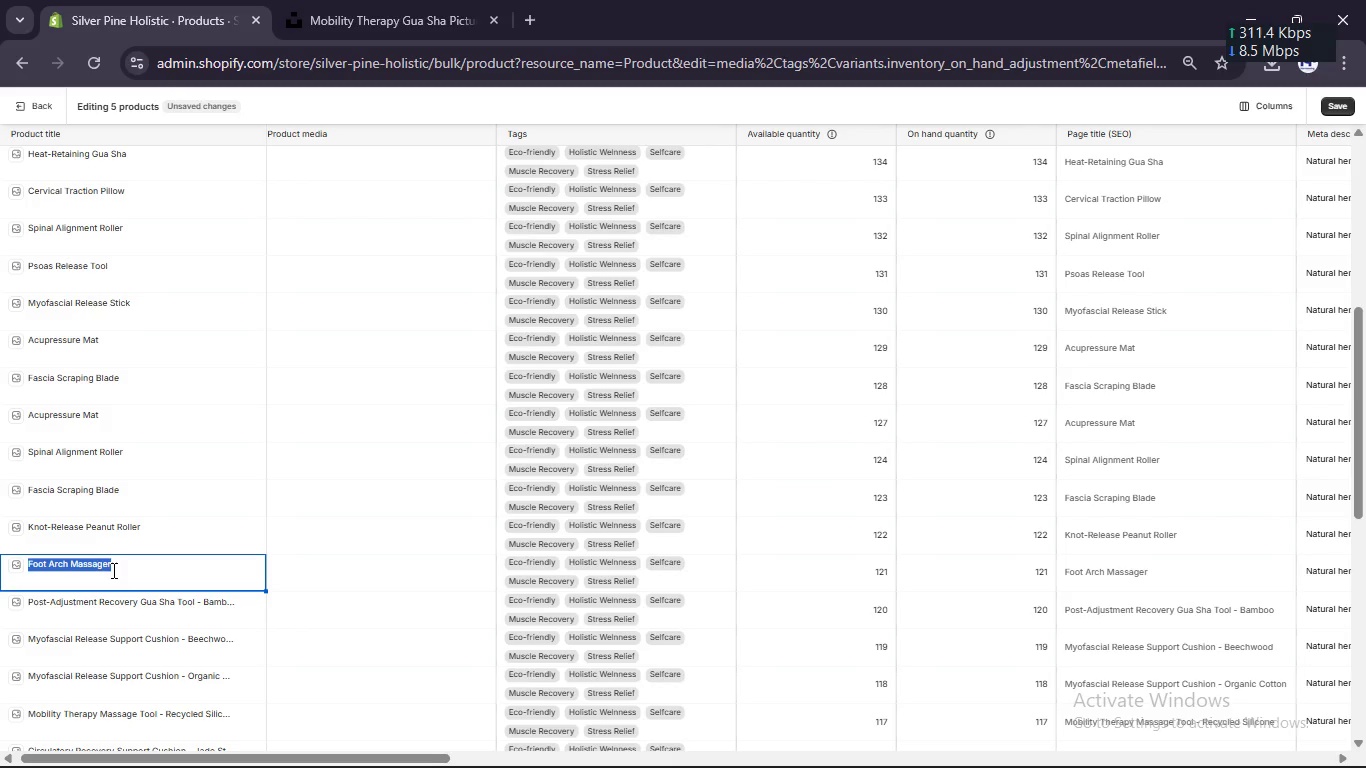 
type(Mobility Thea)
key(Backspace)
type(rapy Massage Stick - Stainless Steel)
 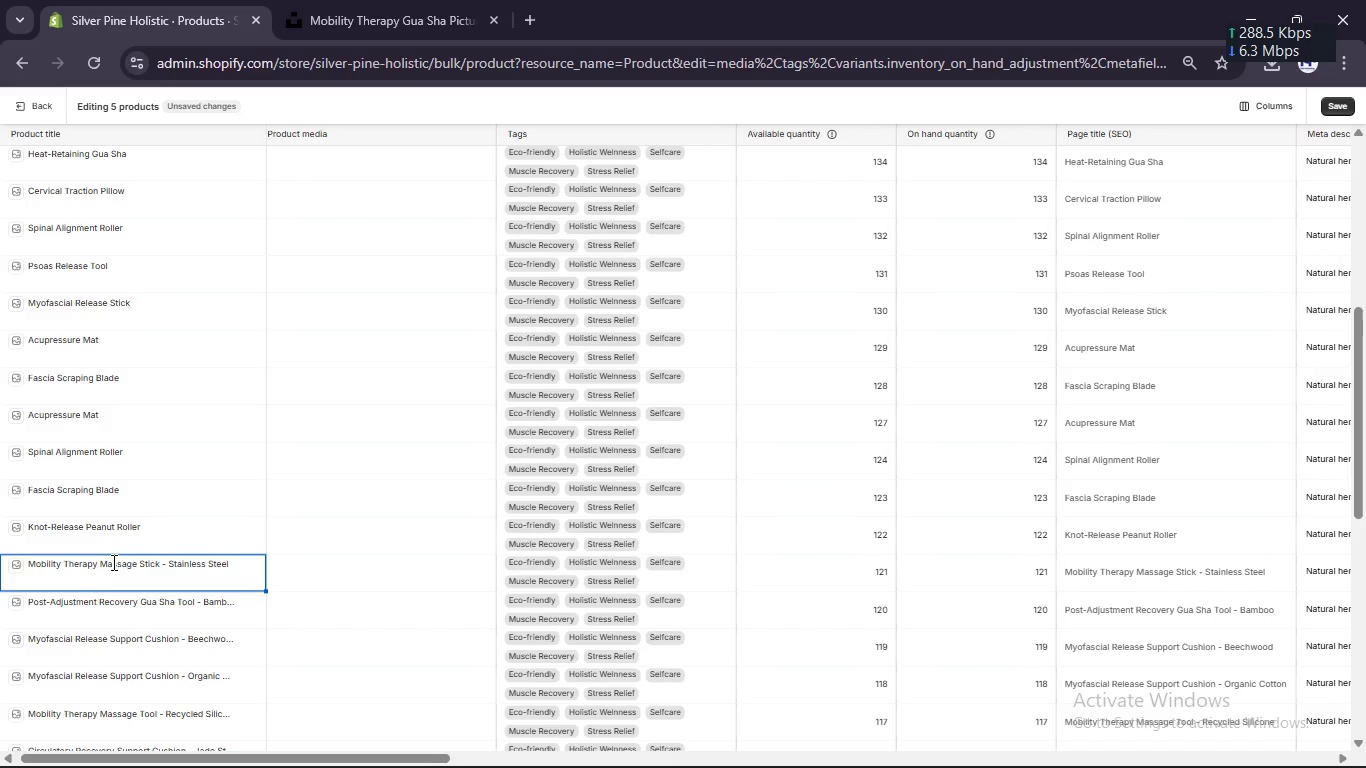 
left_click([109, 537])
 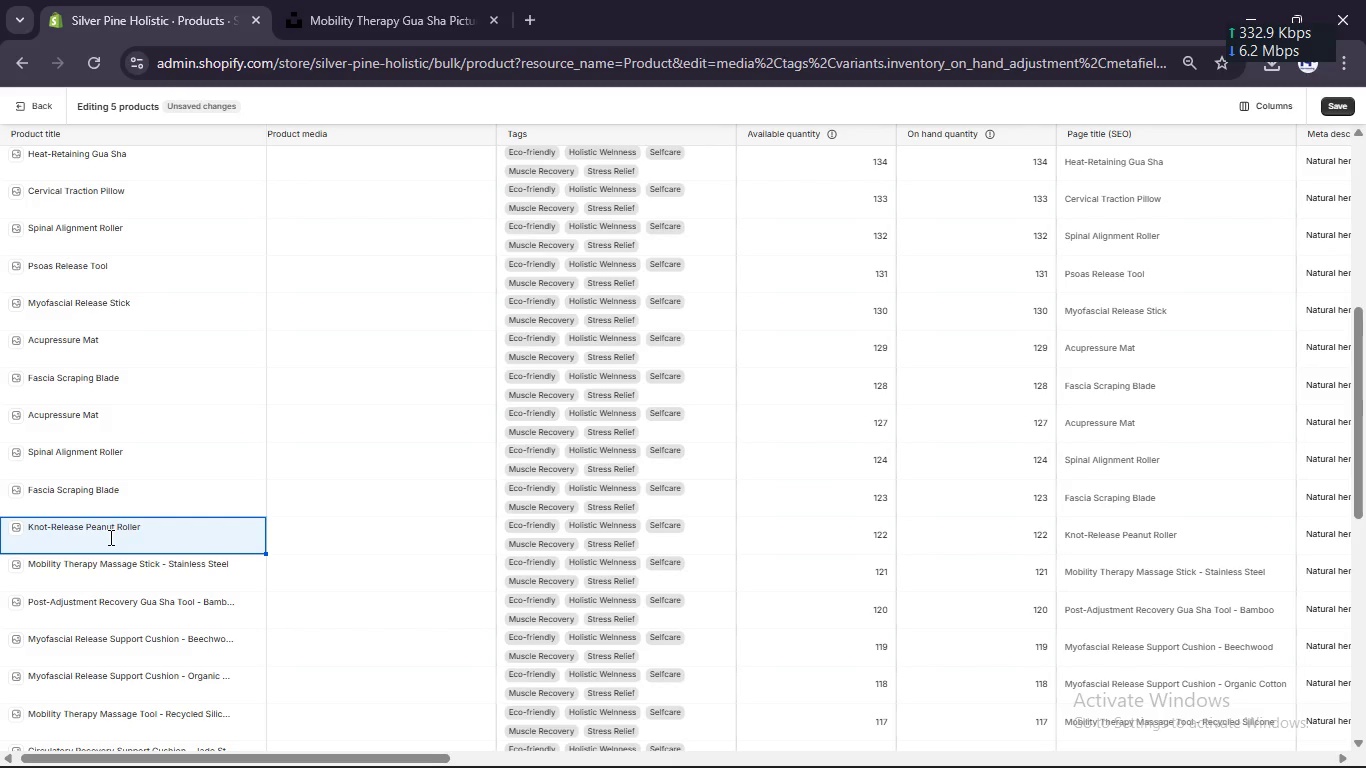 
double_click([109, 537])
 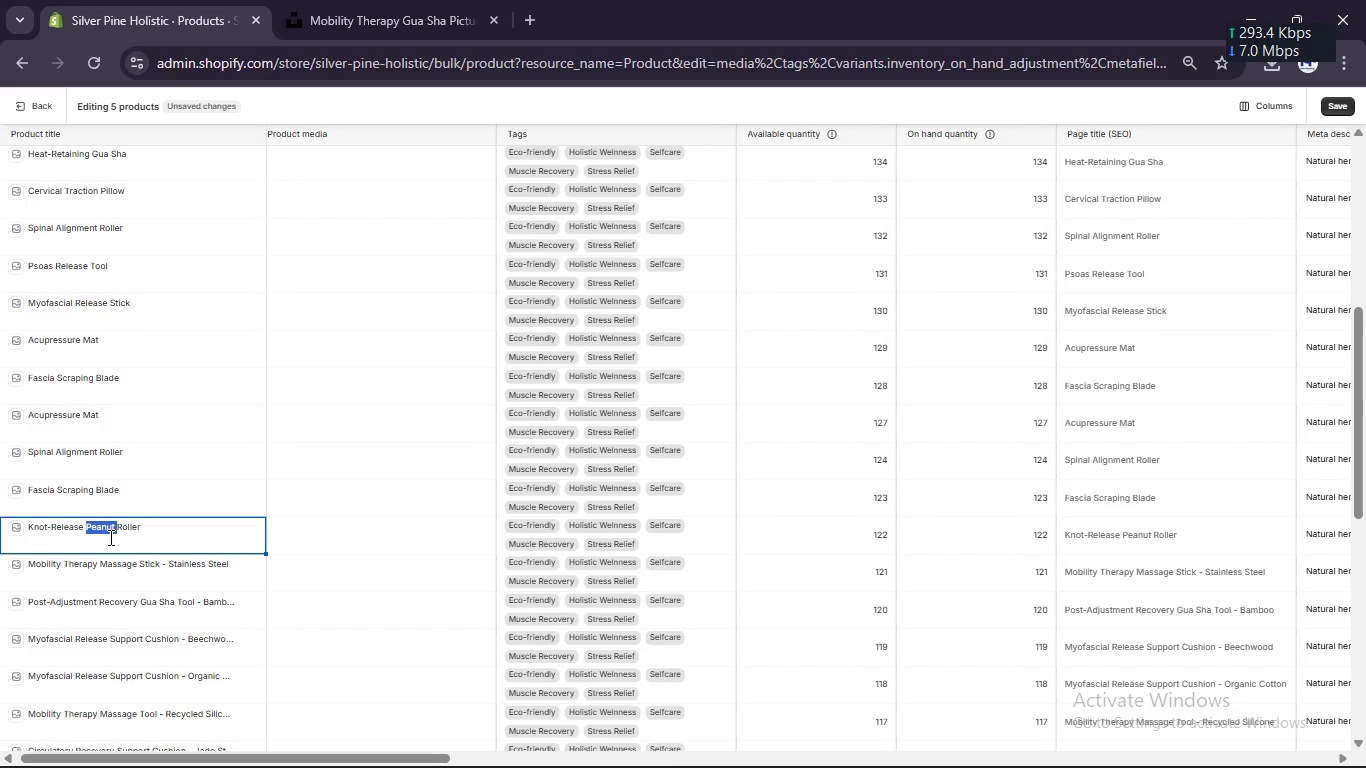 
key(Control+A)
 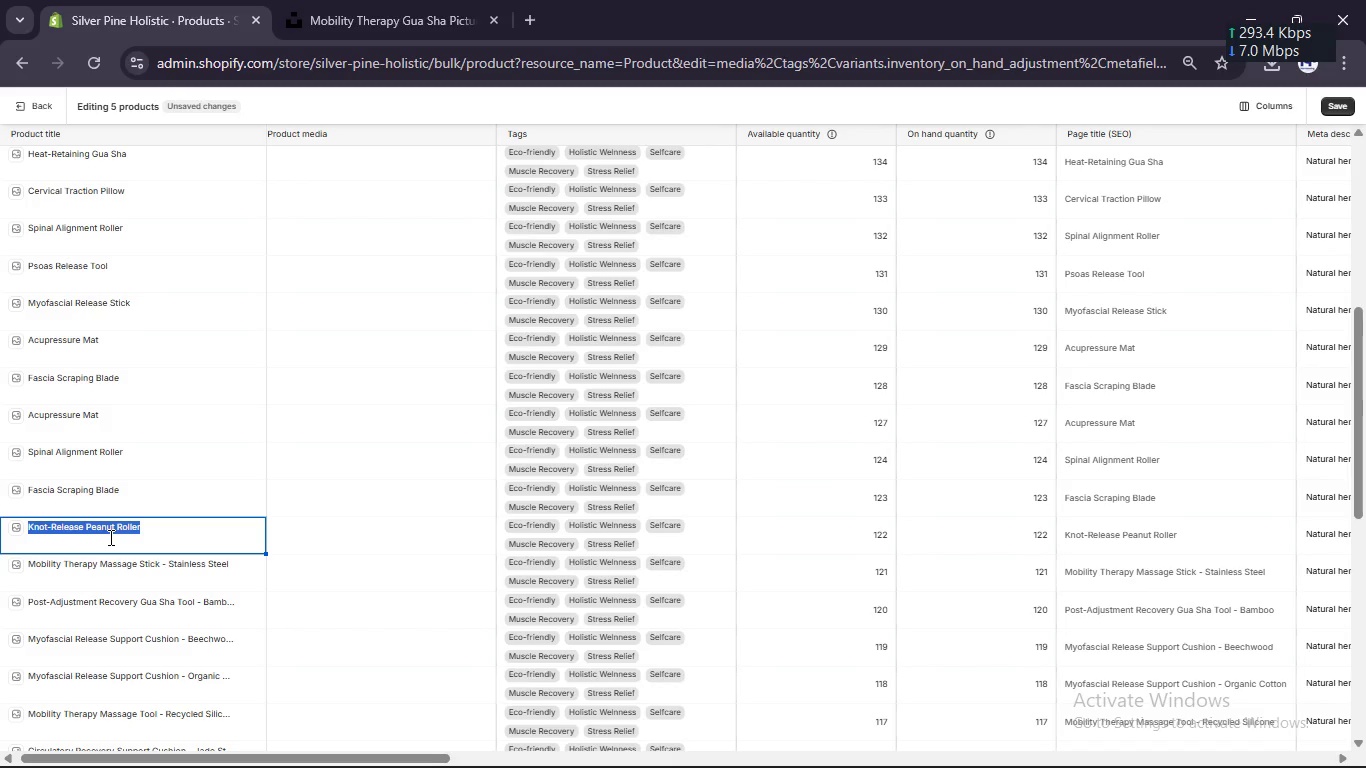 
type(Post-Ajustment recovery Support Ch)
key(Backspace)
type(ushion - Beechwood)
 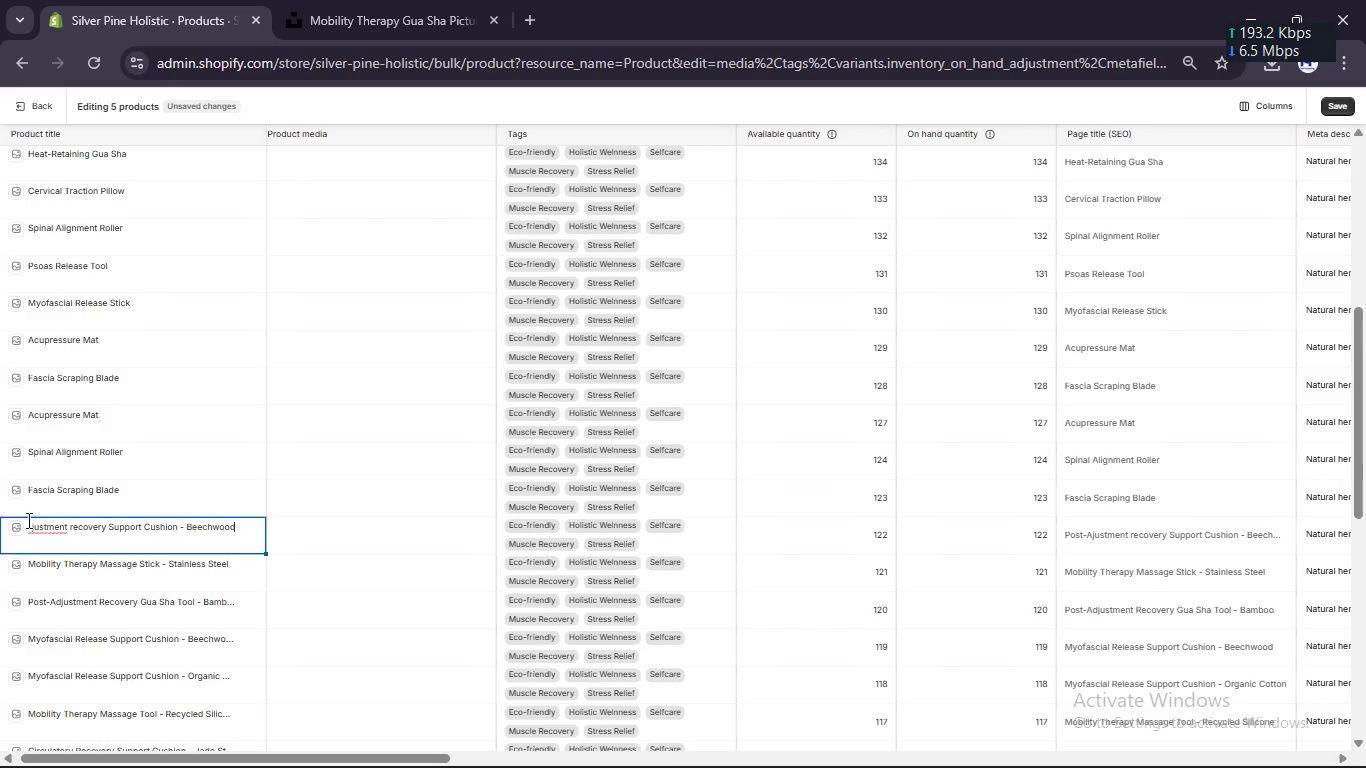 
scroll: coordinate [62, 529], scroll_direction: up, amount: 2.0
 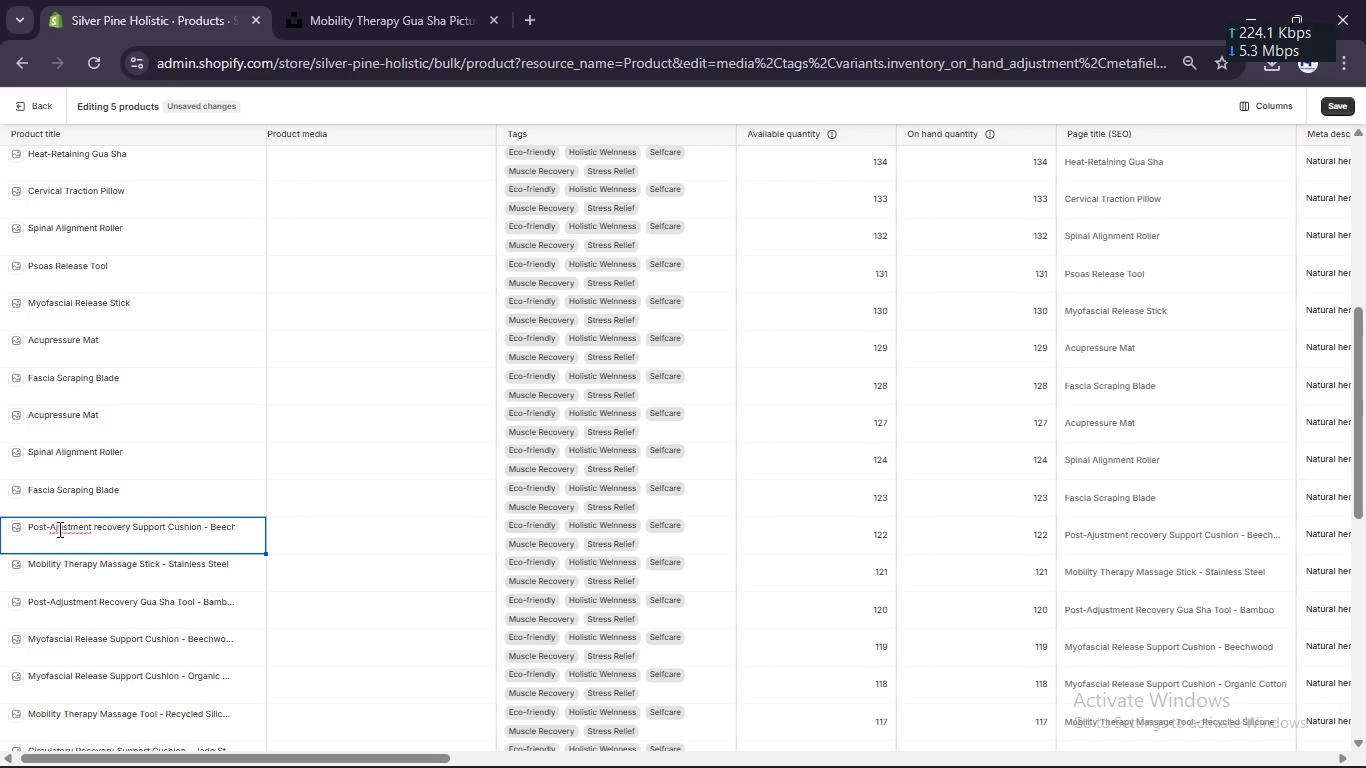 
left_click([58, 529])
 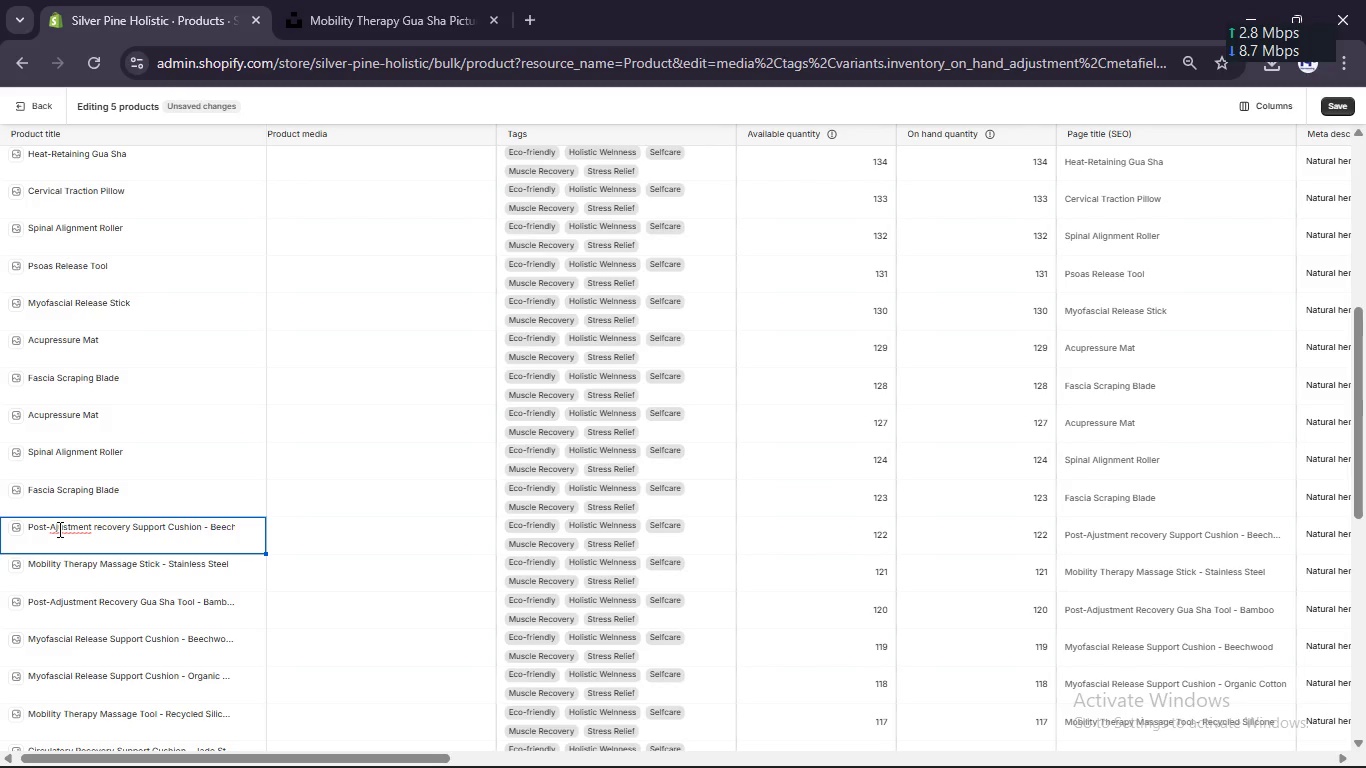 
key(ArrowLeft)
 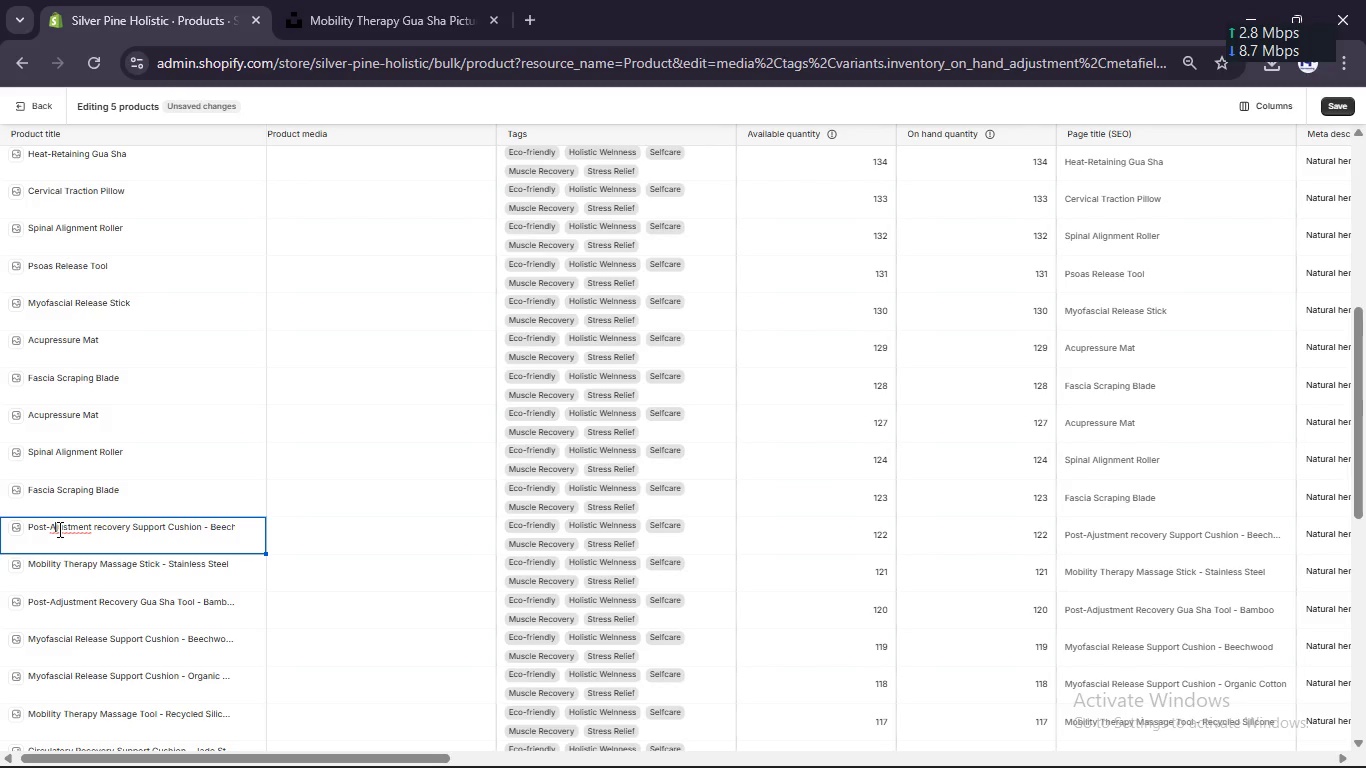 
key(D)
 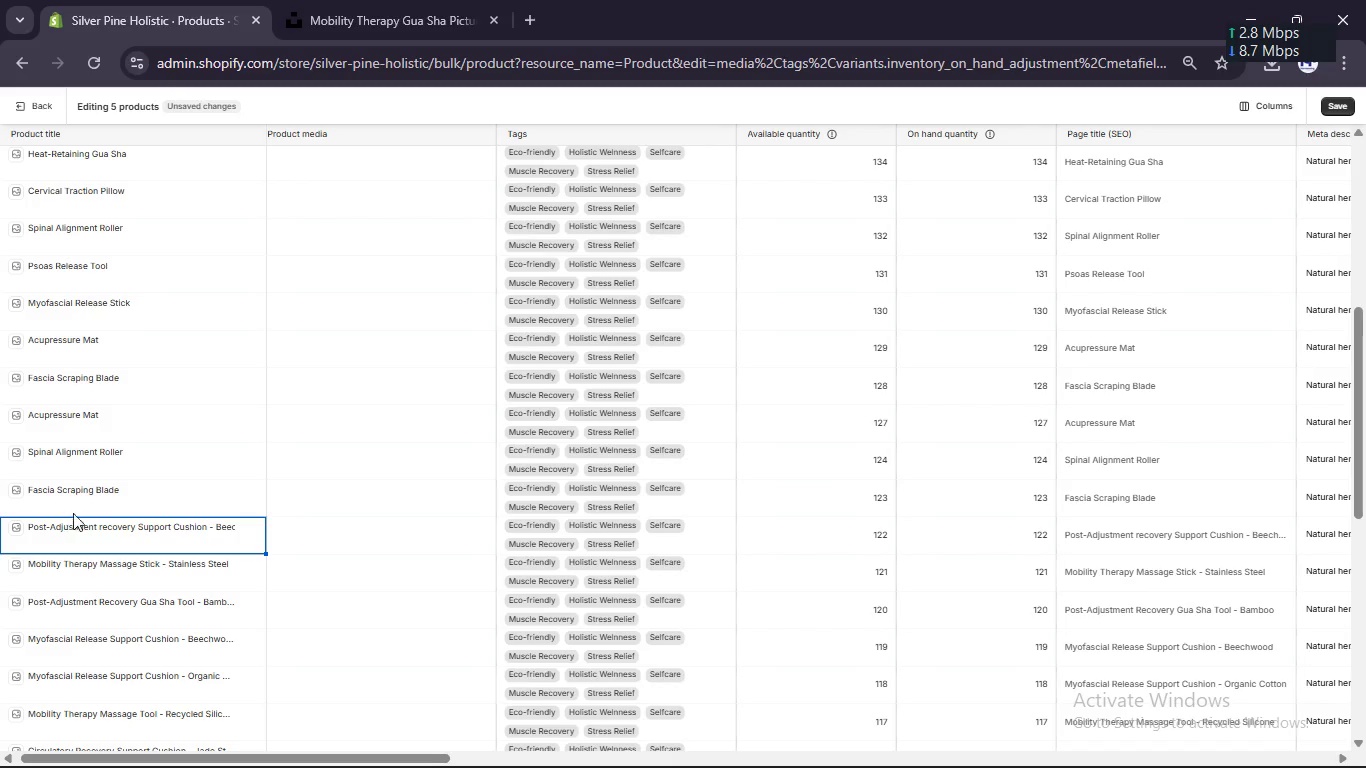 
left_click([79, 505])
 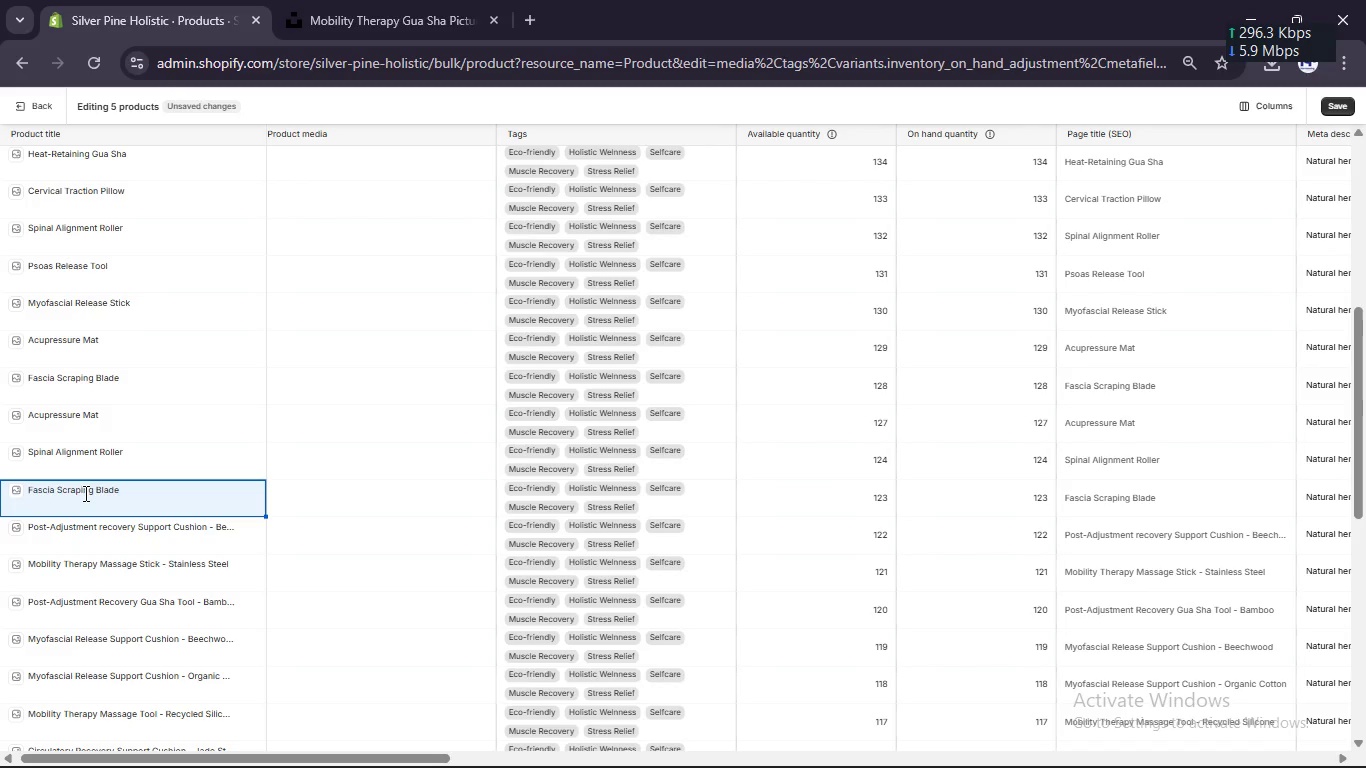 
left_click([84, 493])
 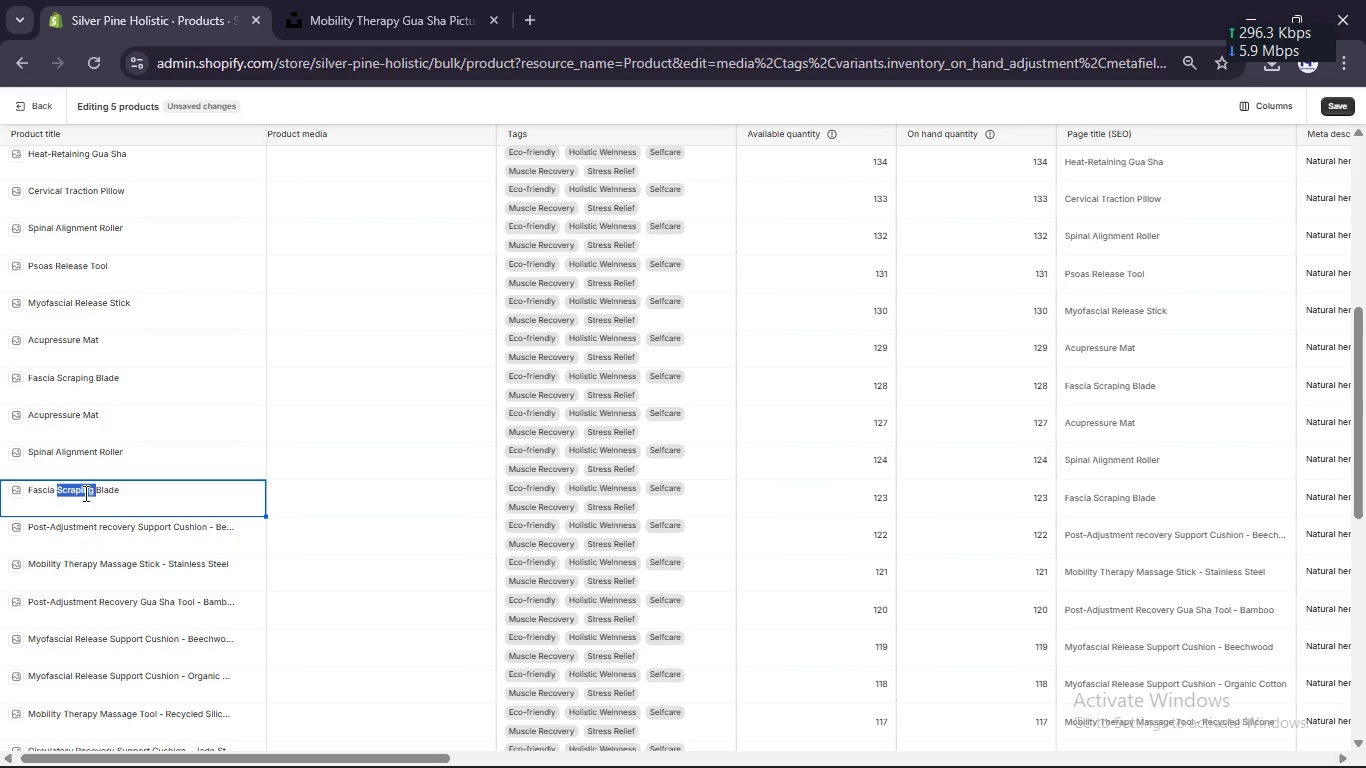 
double_click([84, 493])
 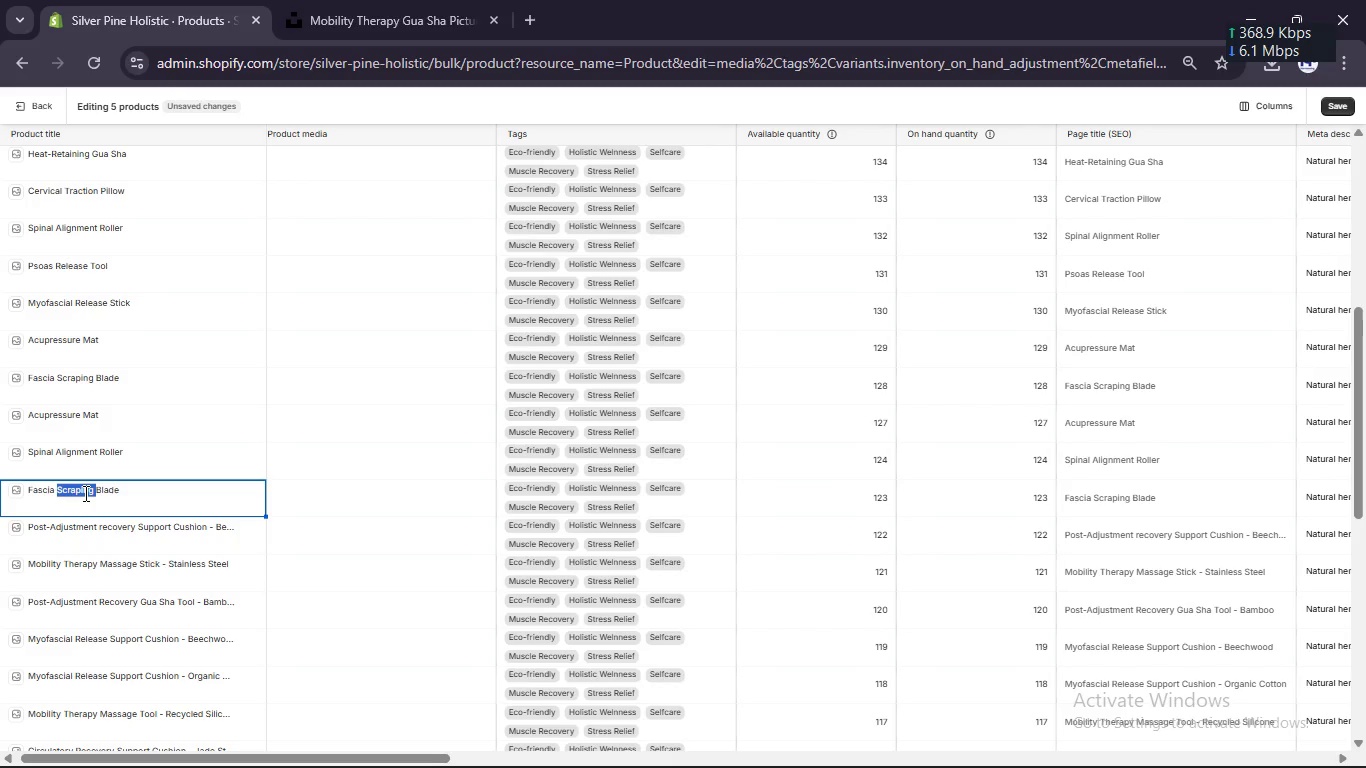 
key(Control+A)
 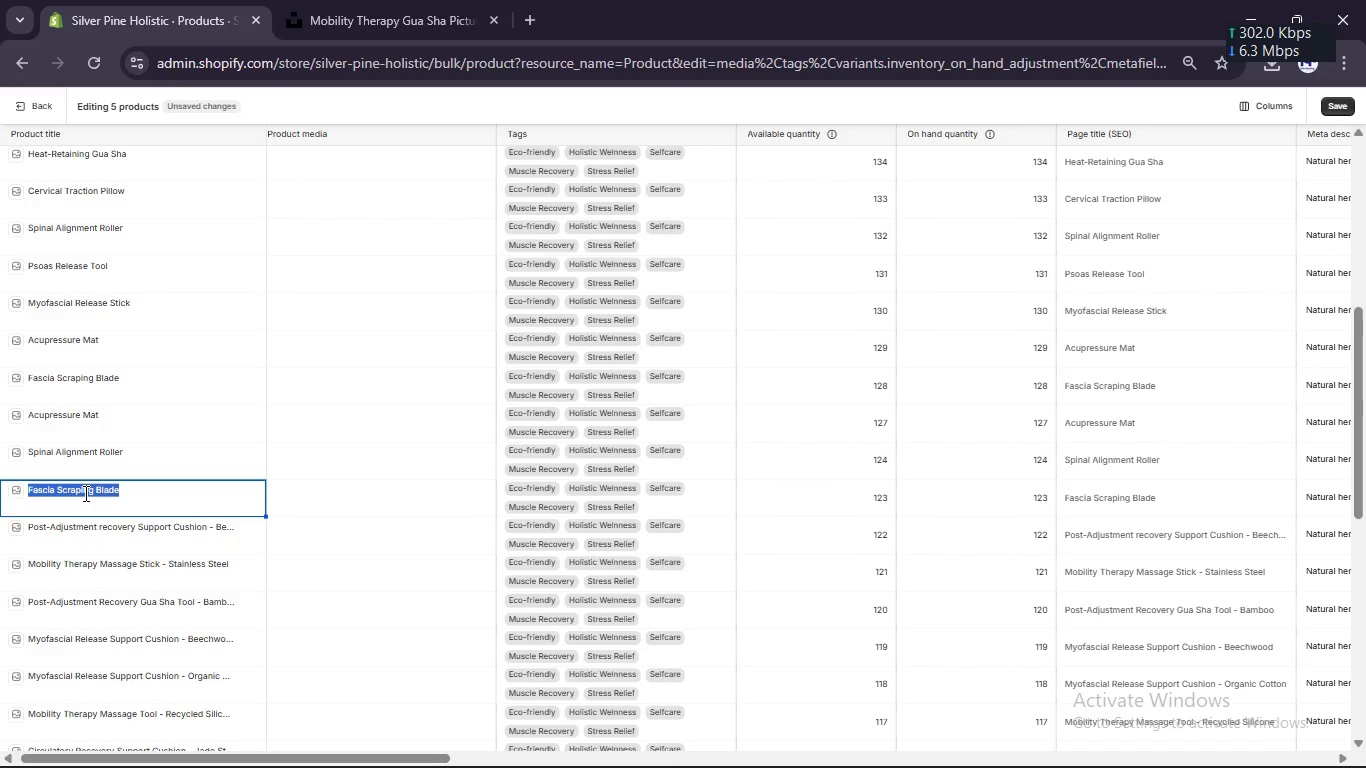 
type(Circulatory Recovery GUa)
key(Backspace)
key(Backspace)
type(ua Sha tOol - Organic Cotton)
 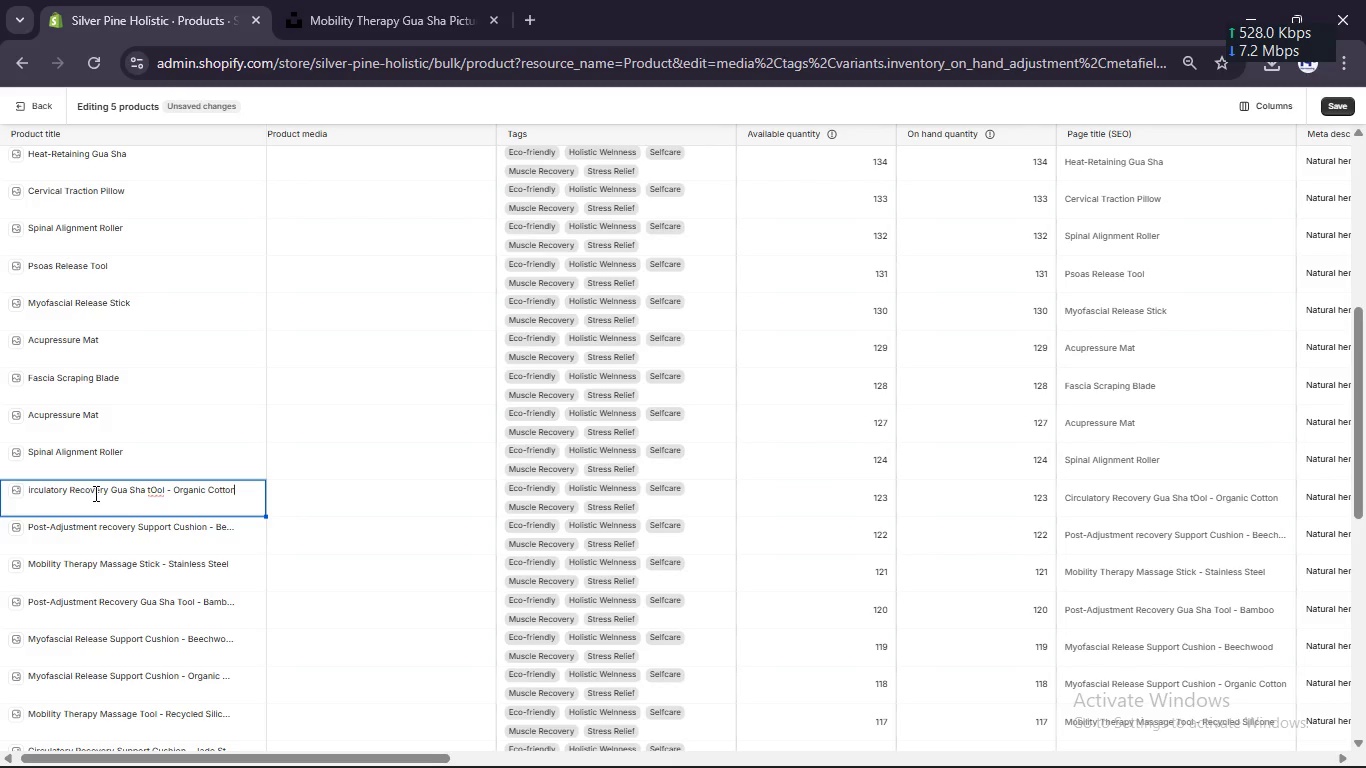 
left_click([154, 490])
 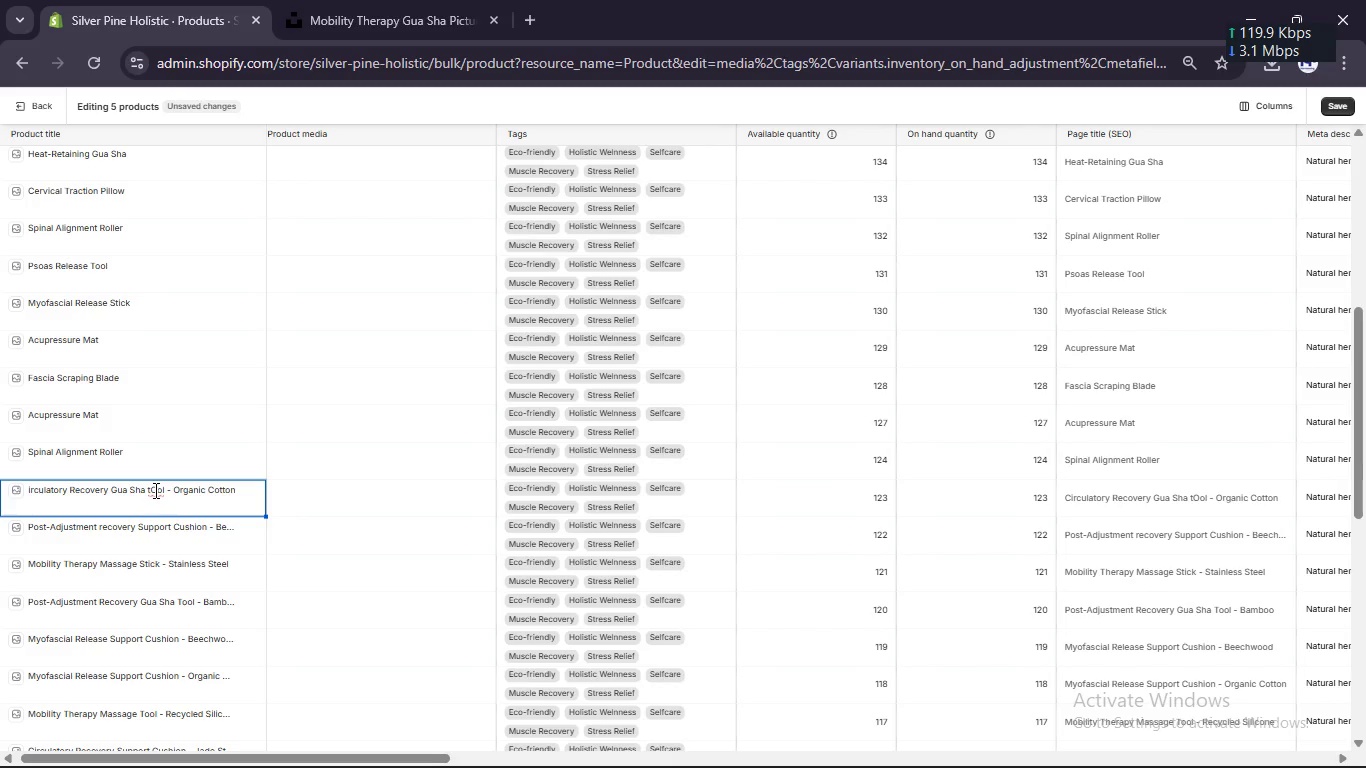 
key(Backspace)
 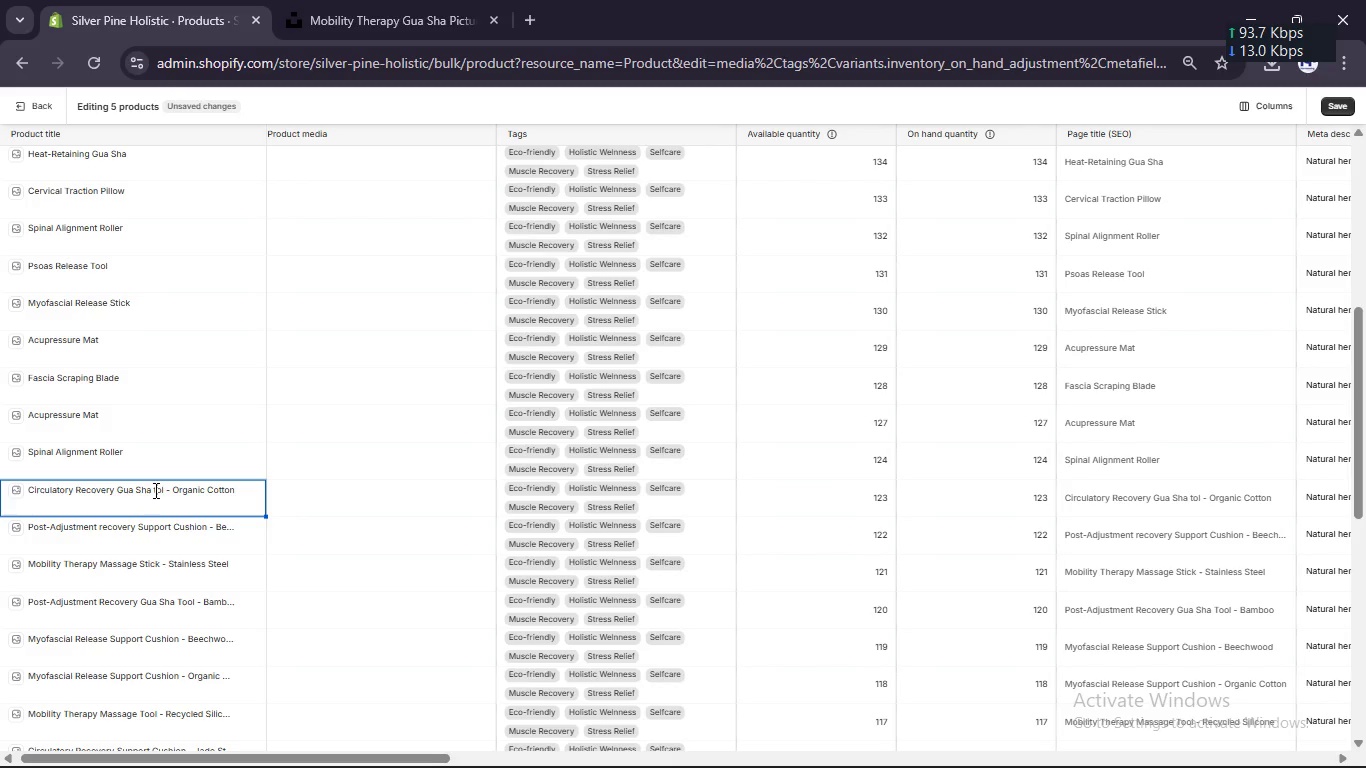 
key(O)
 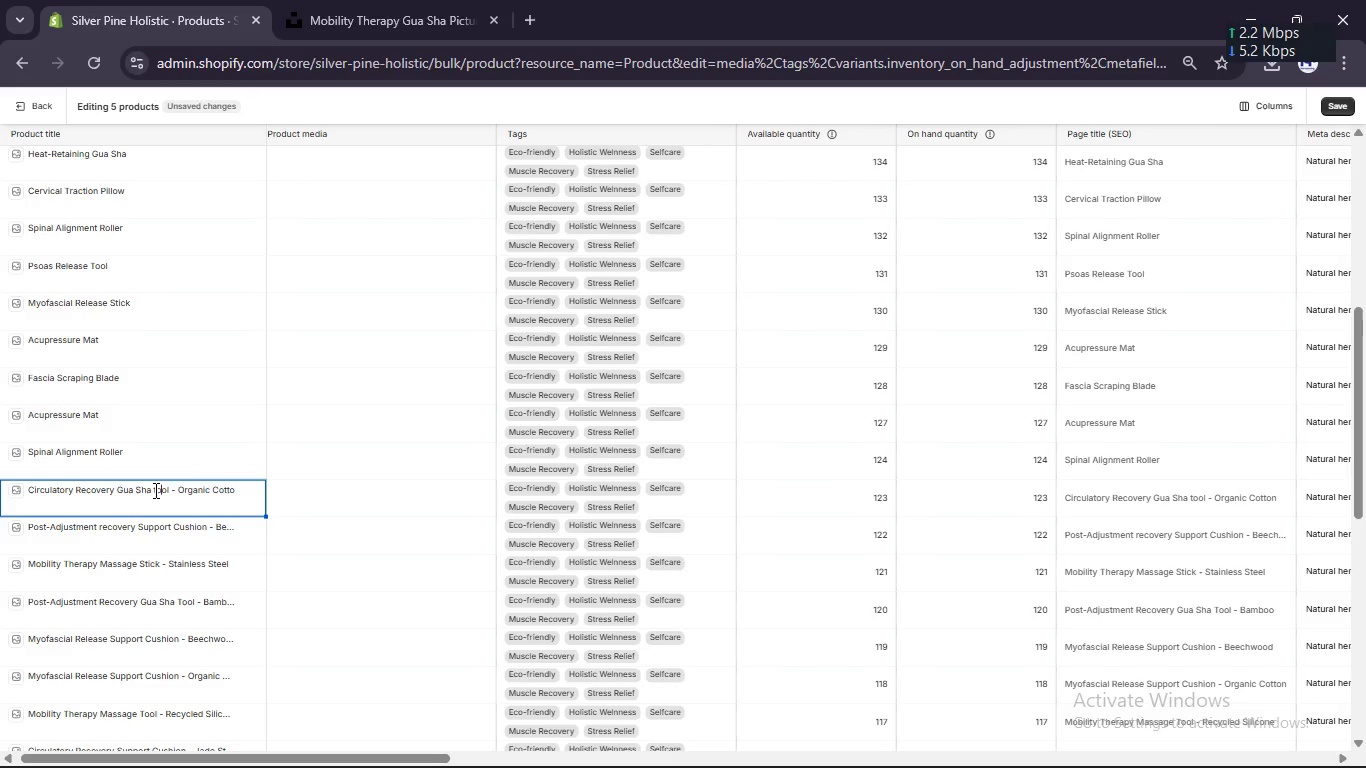 
left_click([154, 468])
 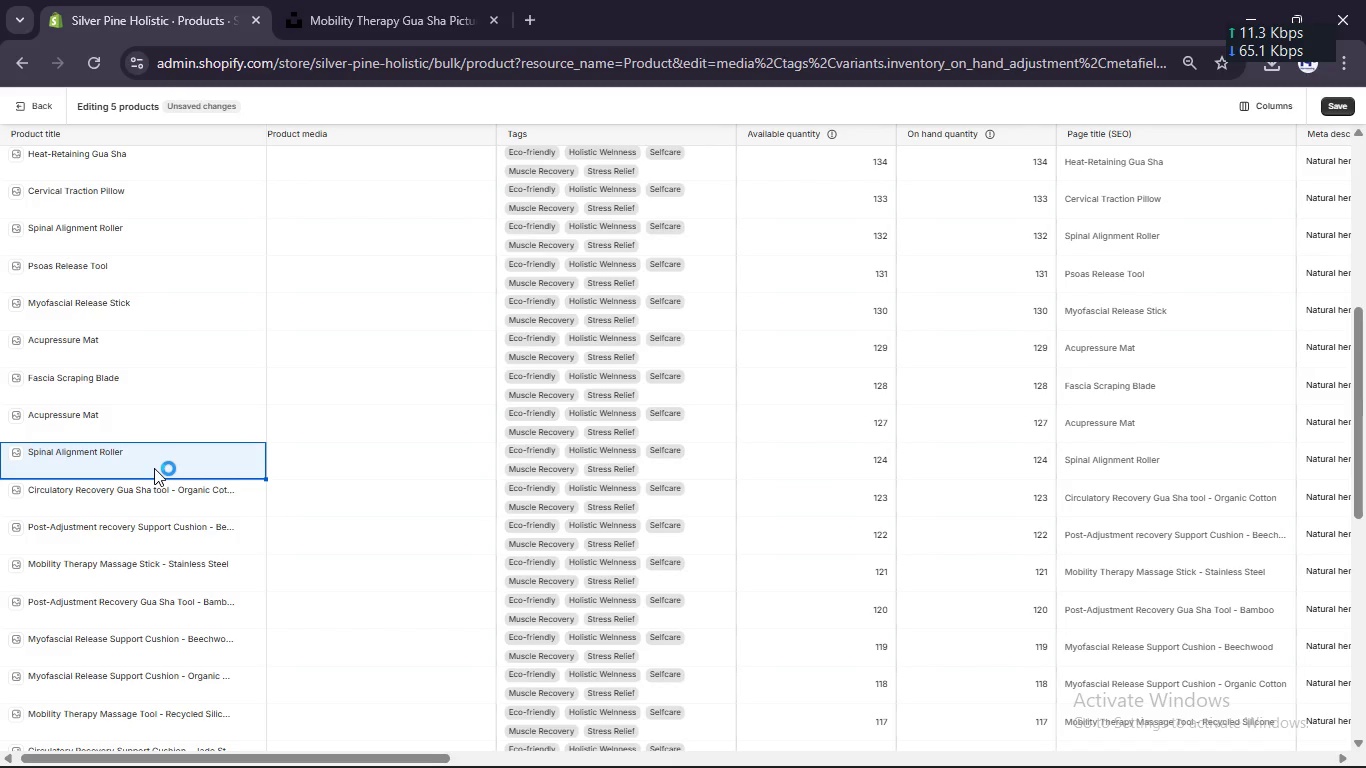 
double_click([154, 468])
 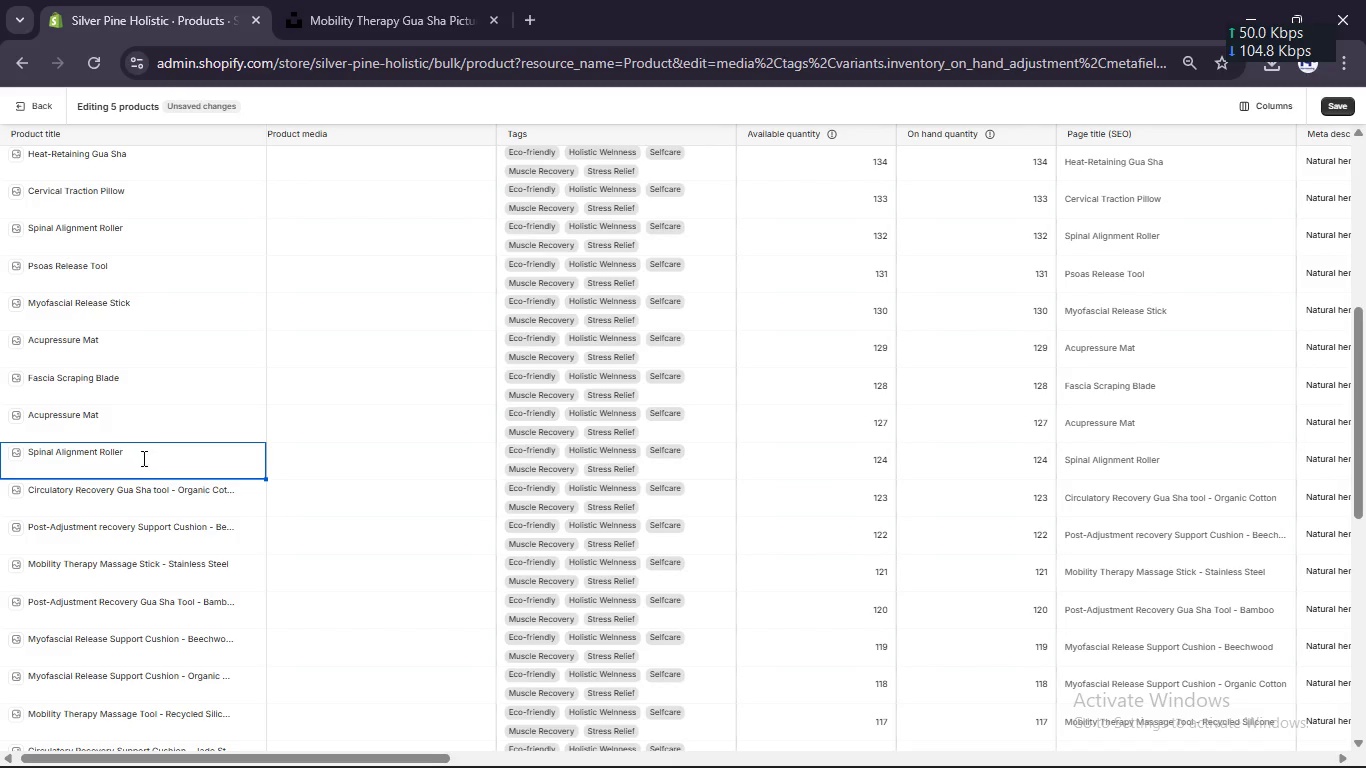 
left_click([142, 458])
 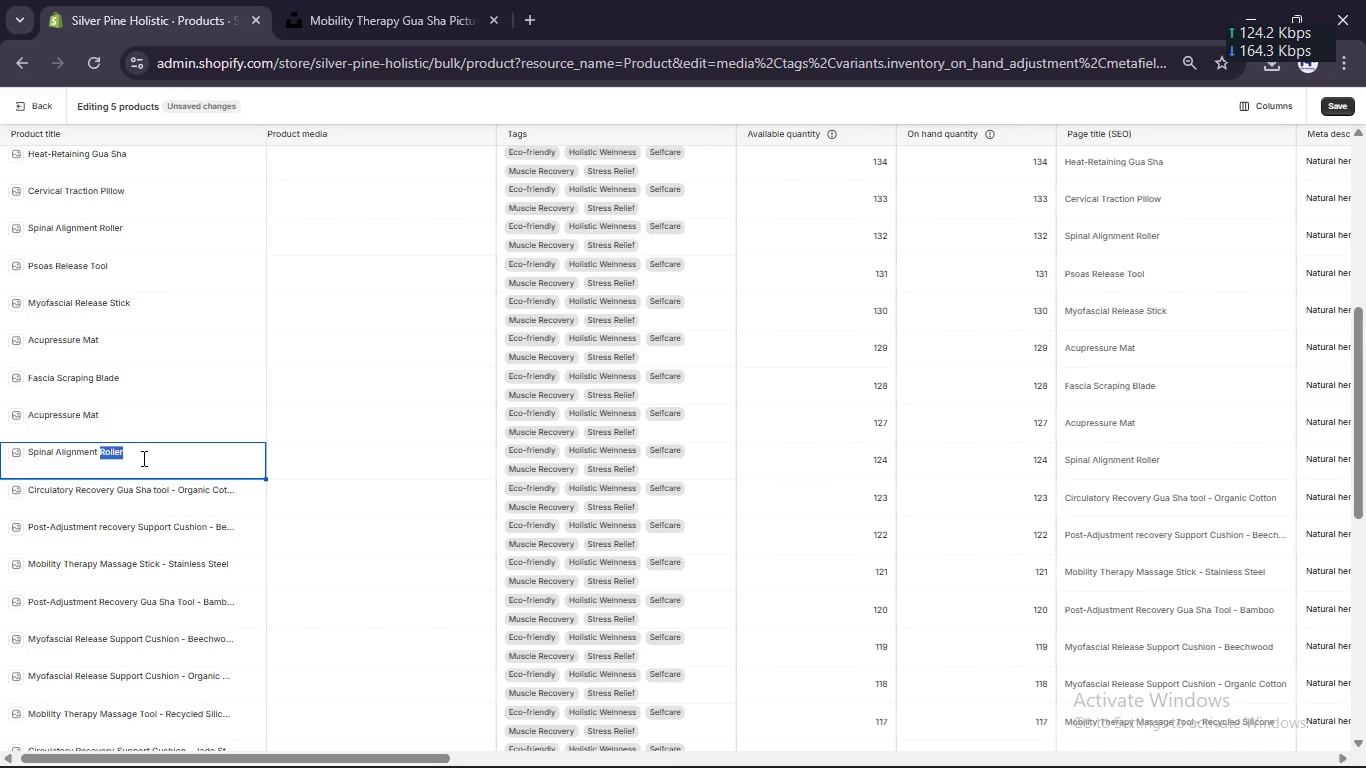 
double_click([142, 458])
 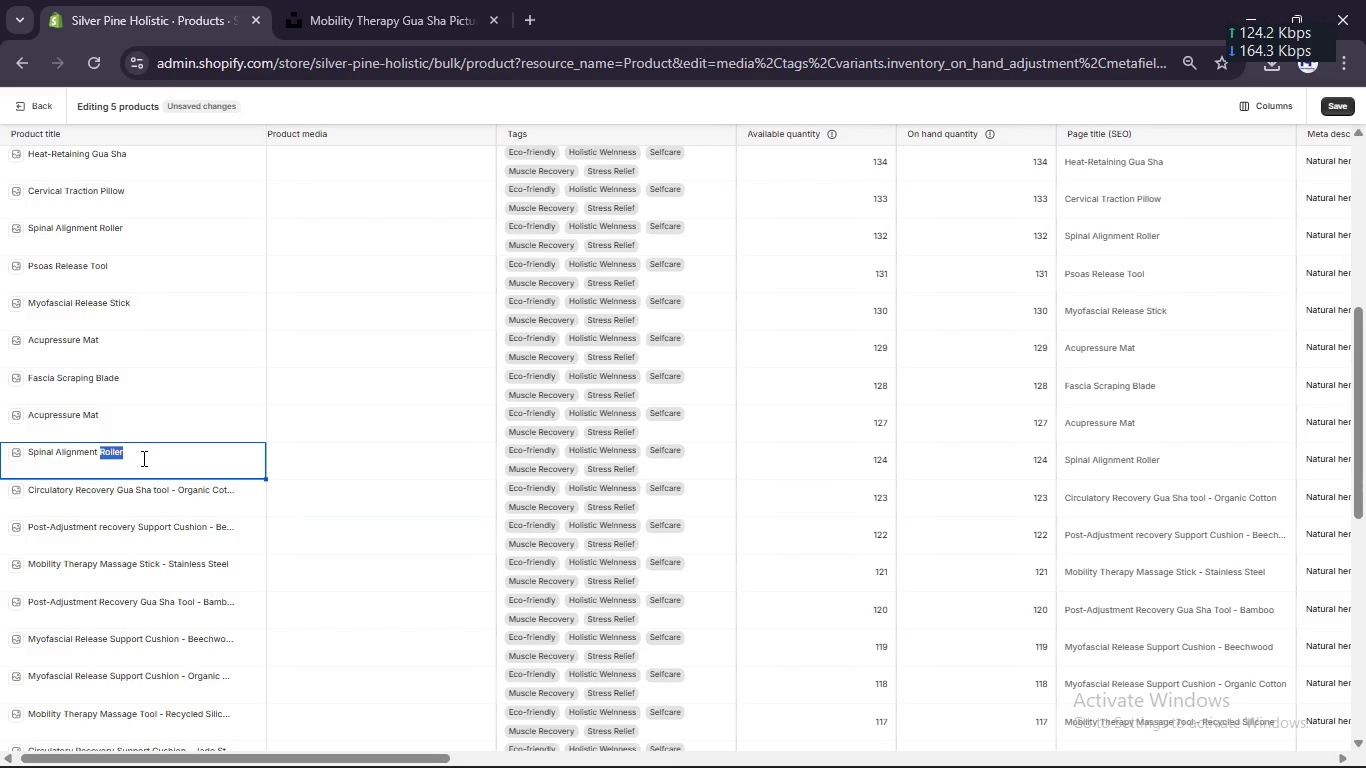 
key(Control+A)
 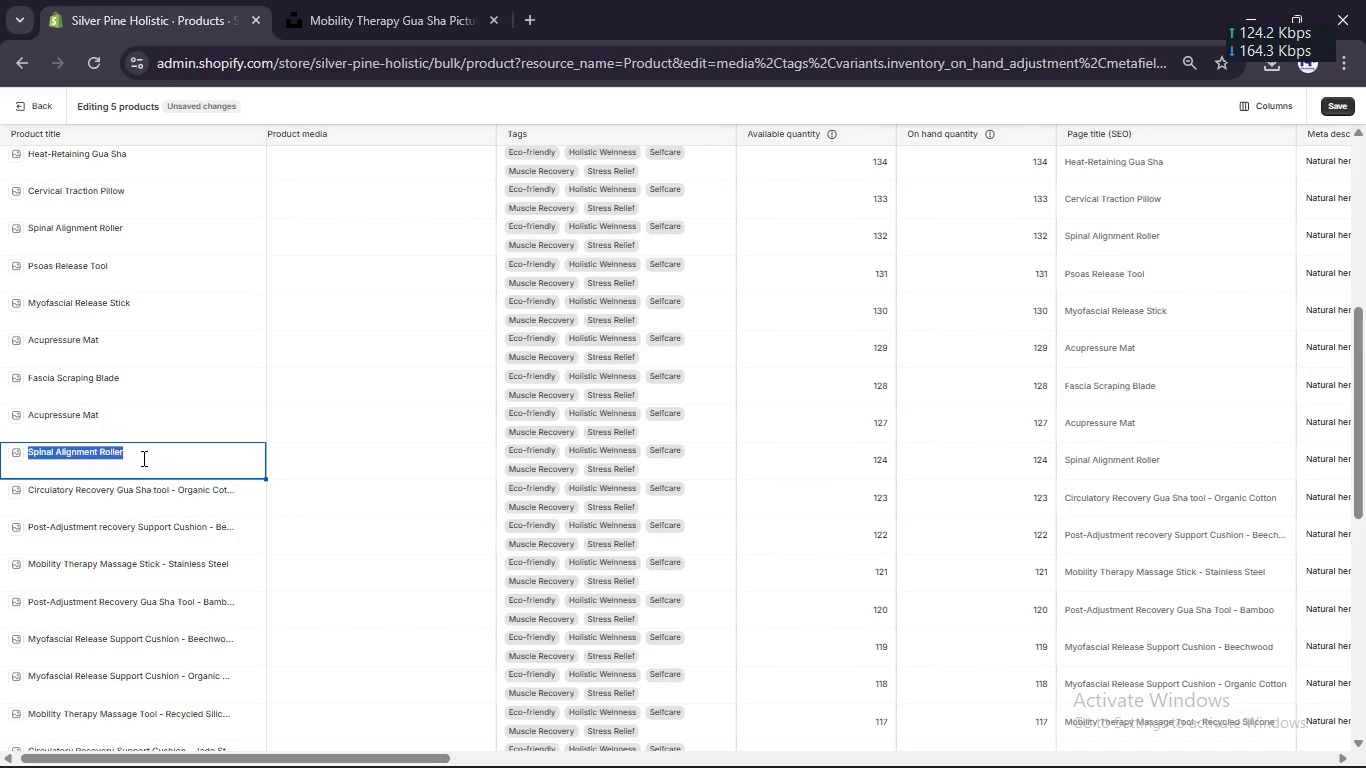 
type(Myofascial release Gua Sha Tool  Recycled siicone Theraphy)
key(Backspace)
key(Backspace)
type(y)
 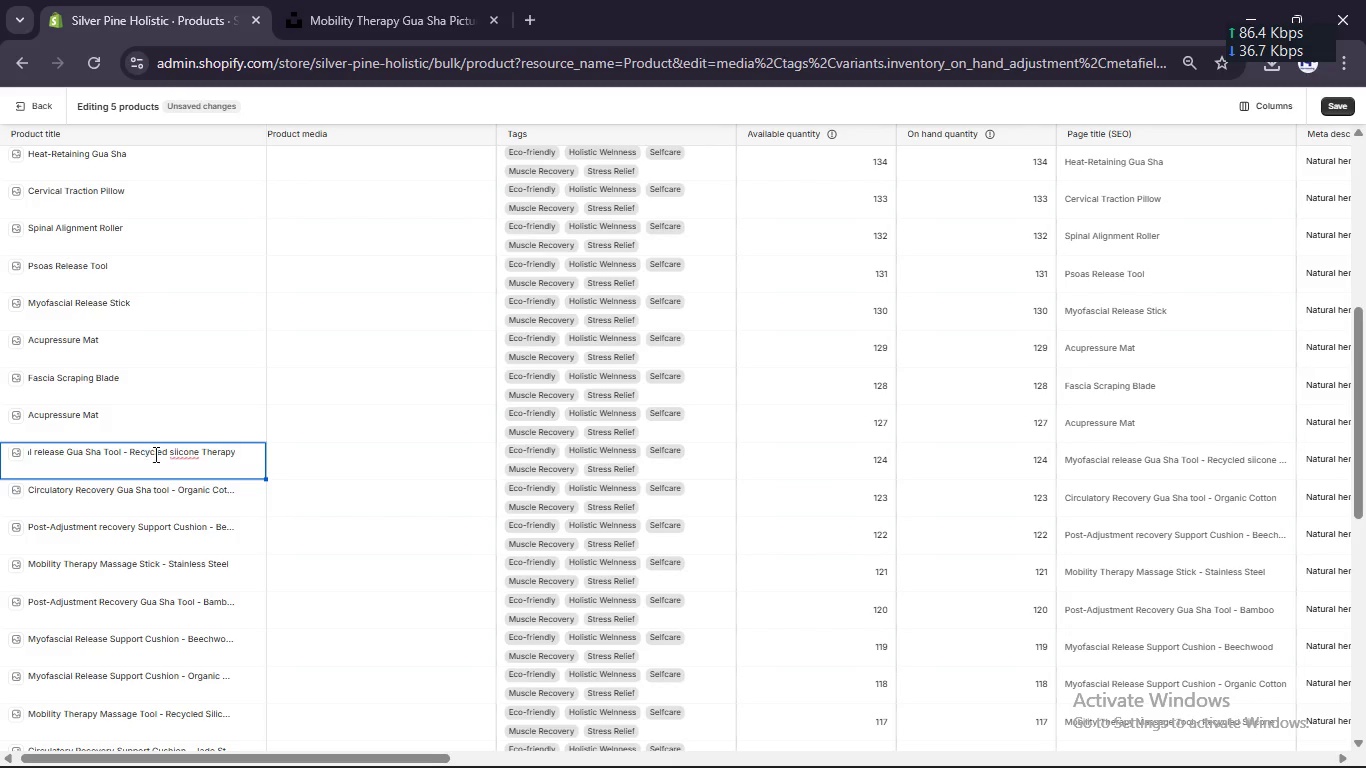 
left_click([173, 452])
 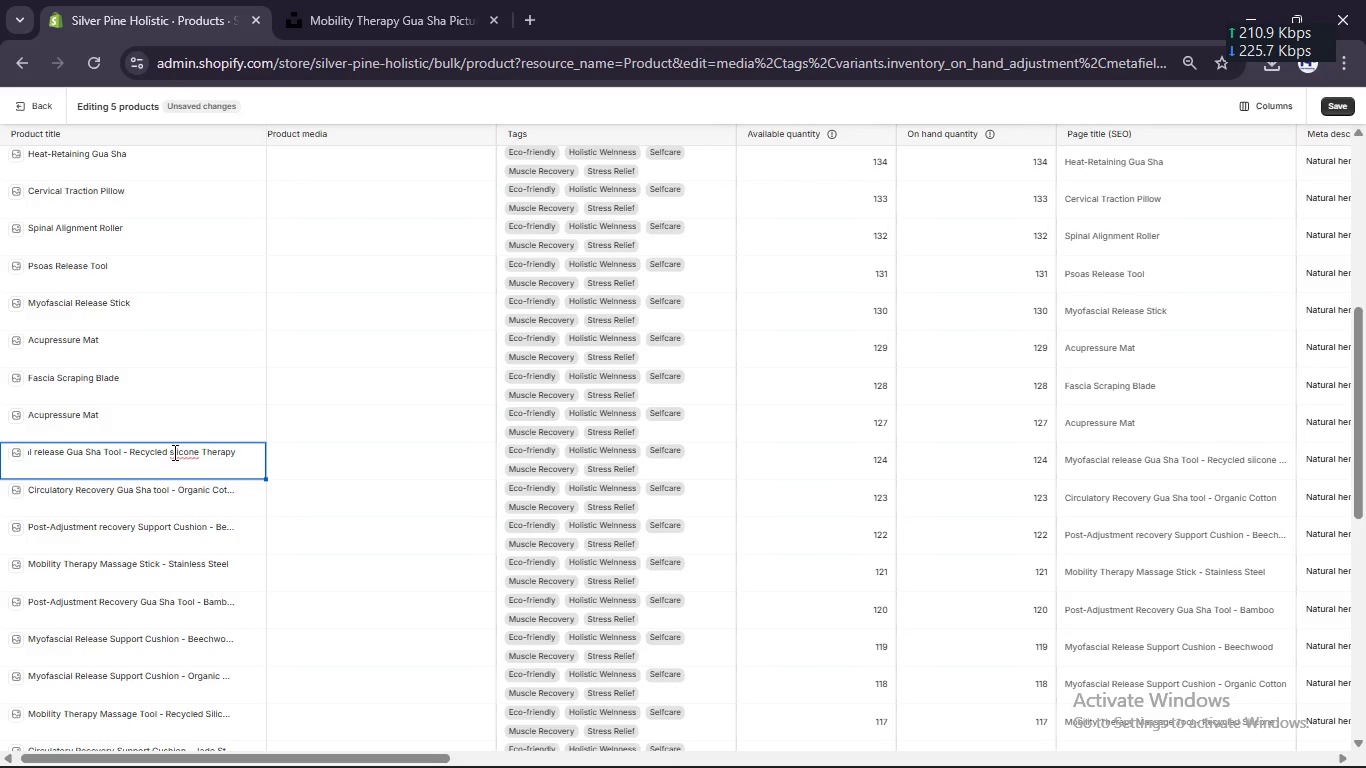 
key(Backspace)
 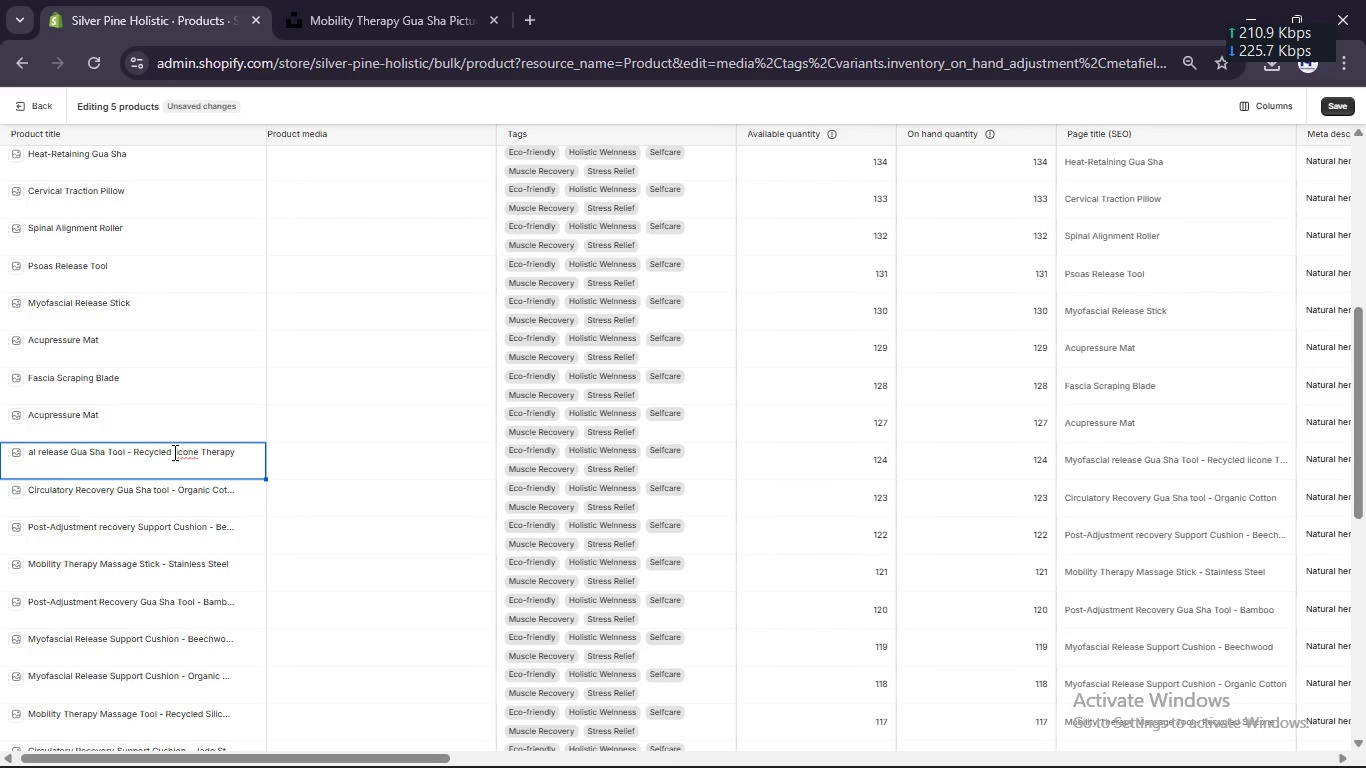 
key(Shift+ShiftLeft)
 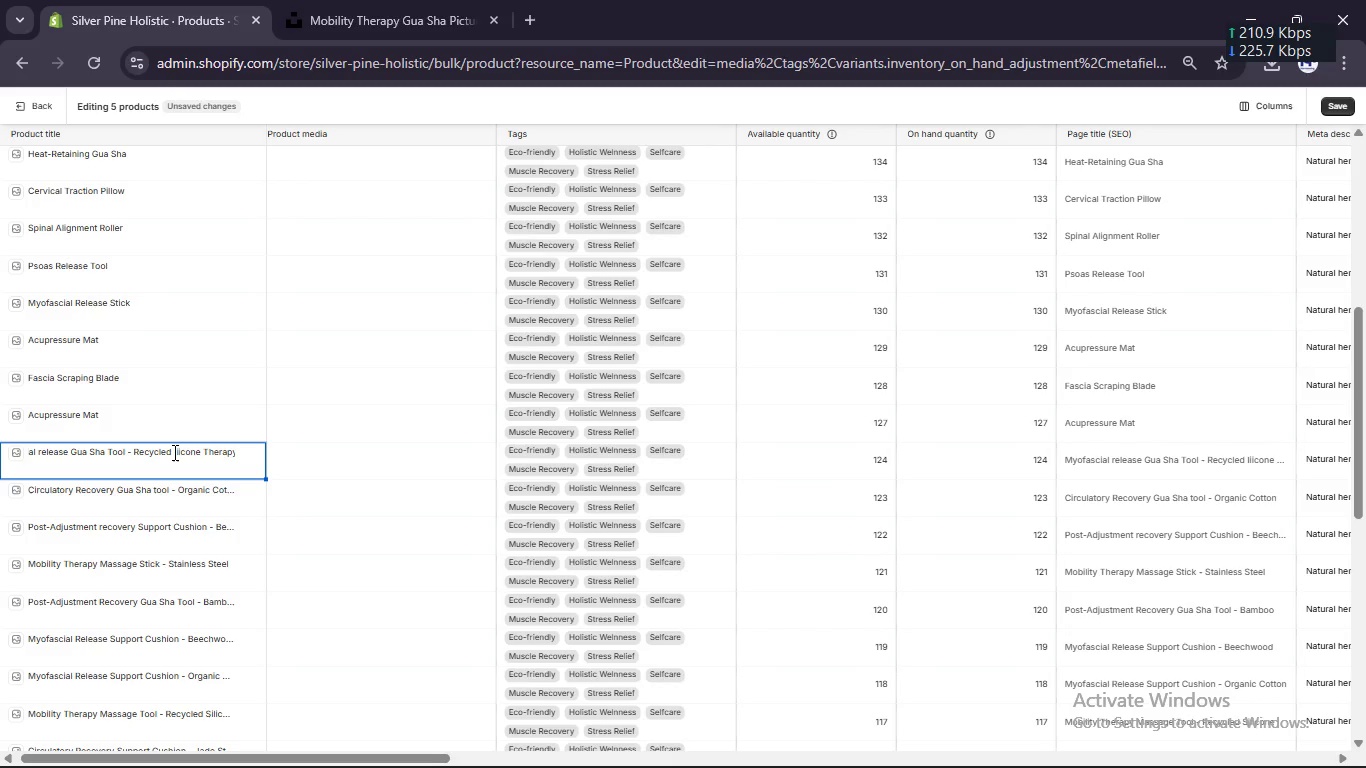 
key(Shift+I)
 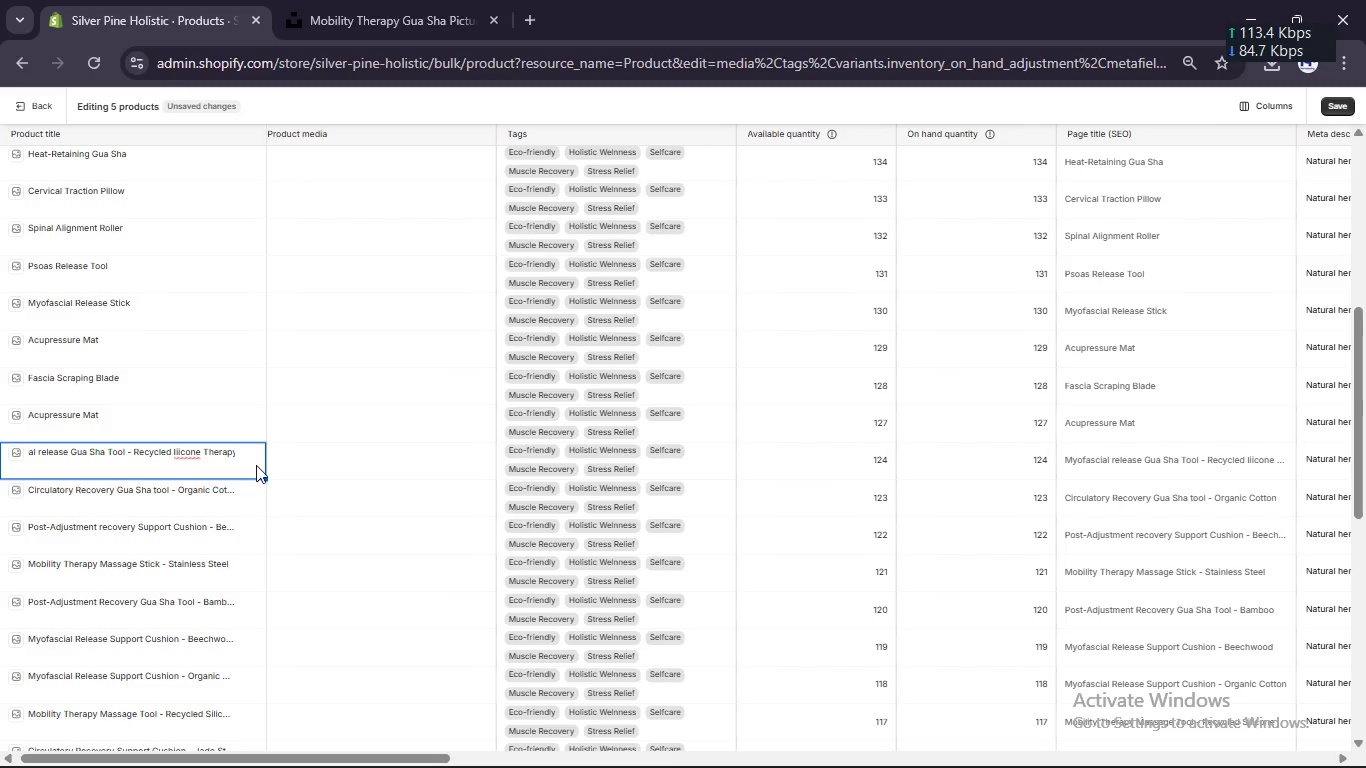 
key(Backspace)
type(Si)
 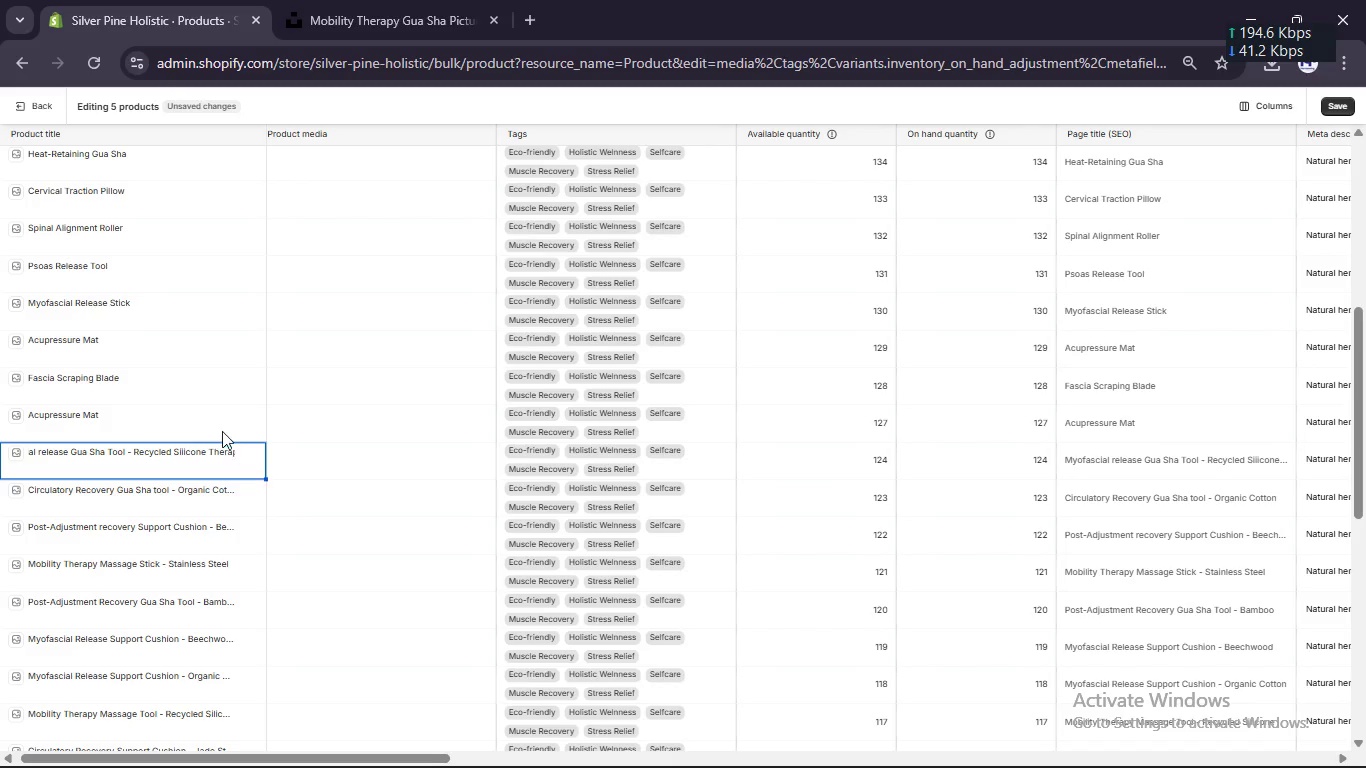 
left_click([205, 423])
 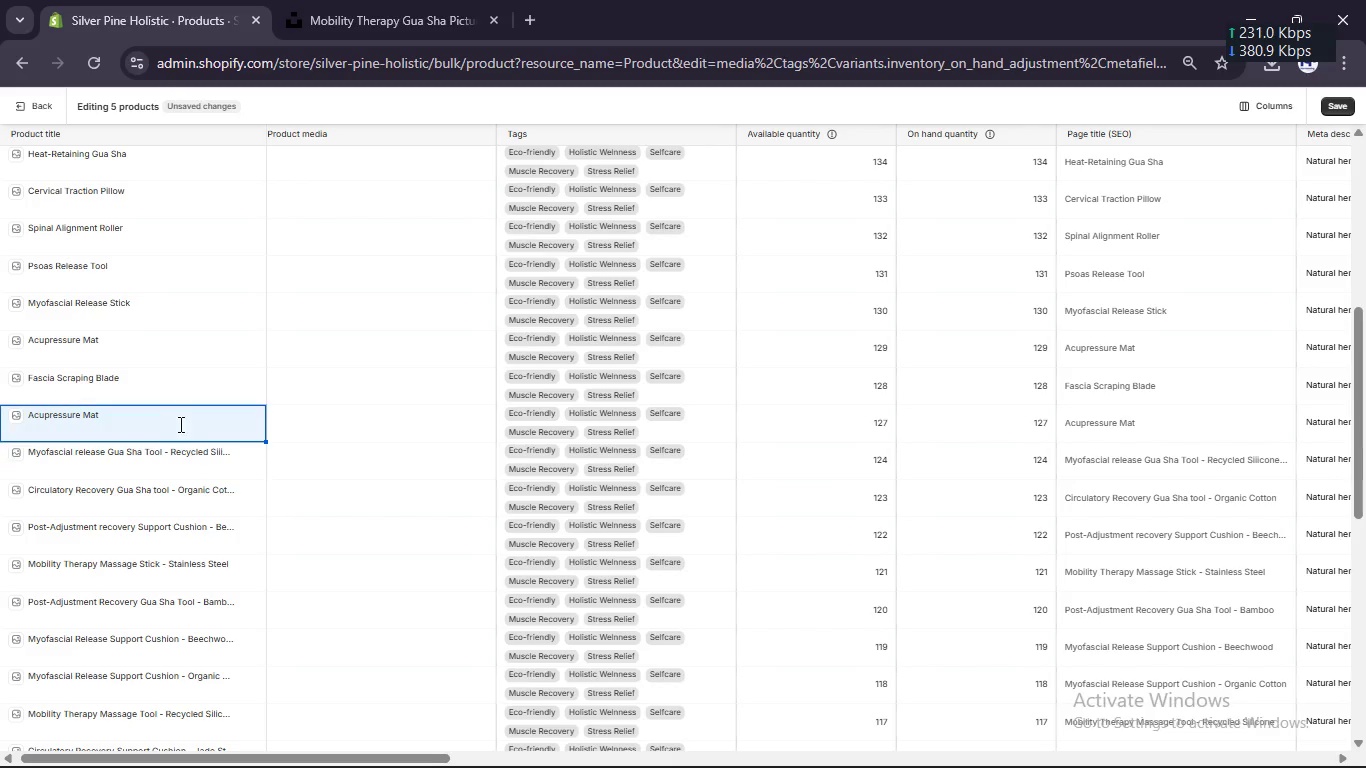 
left_click([173, 425])
 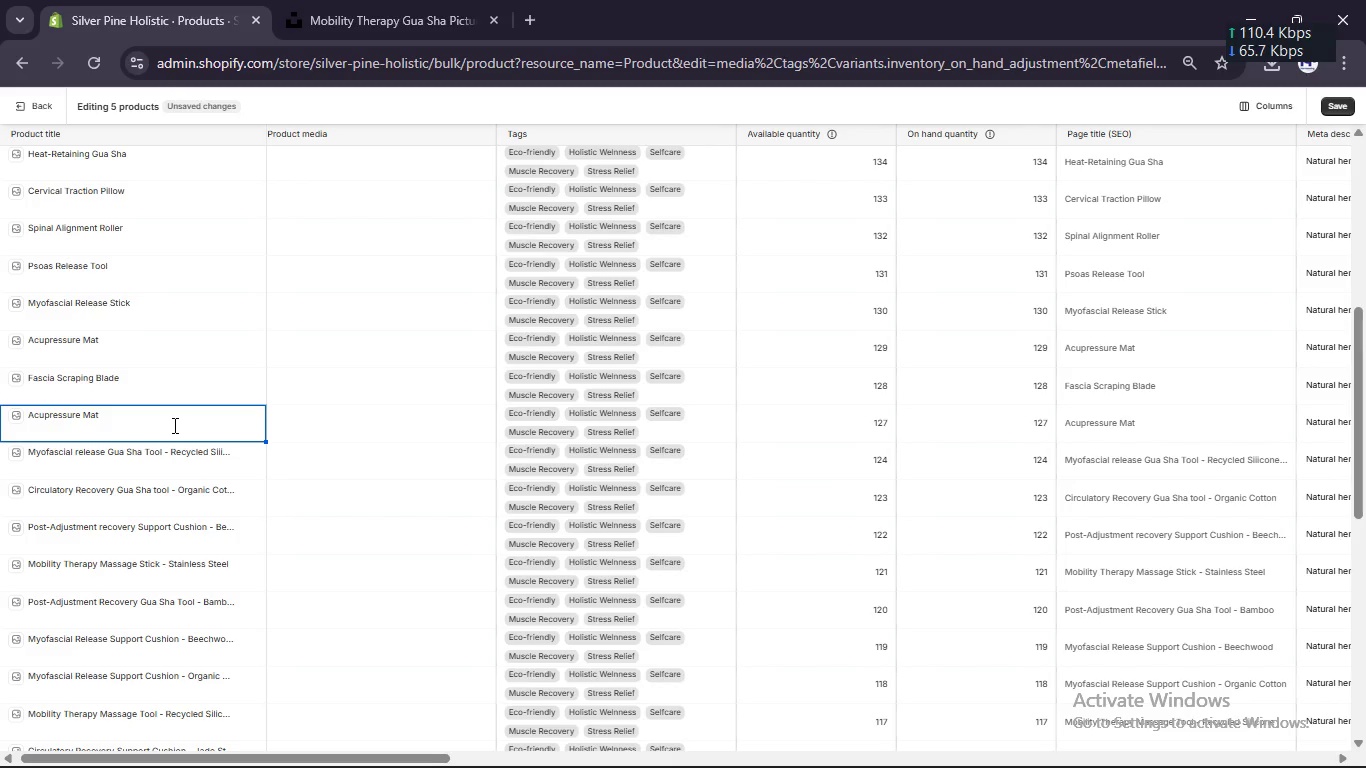 
key(Control+A)
 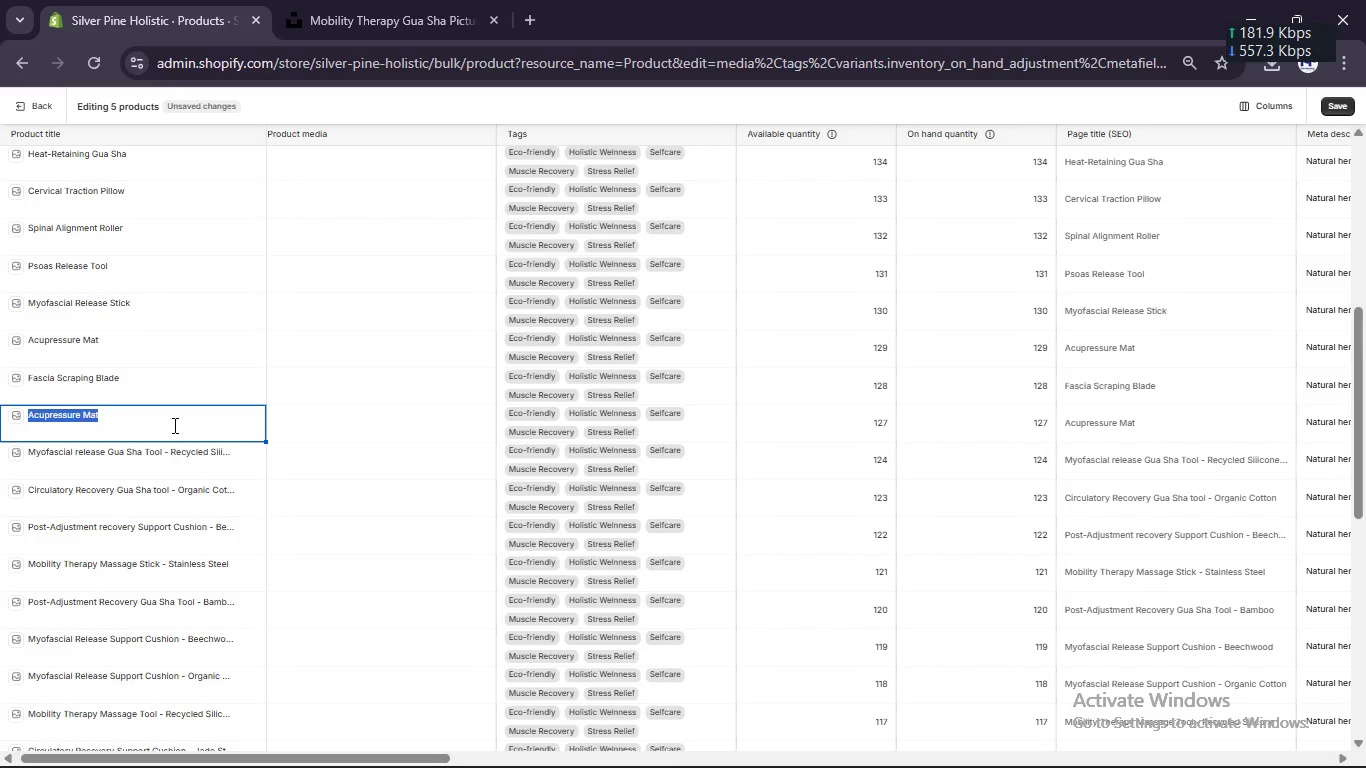 
type(My)
 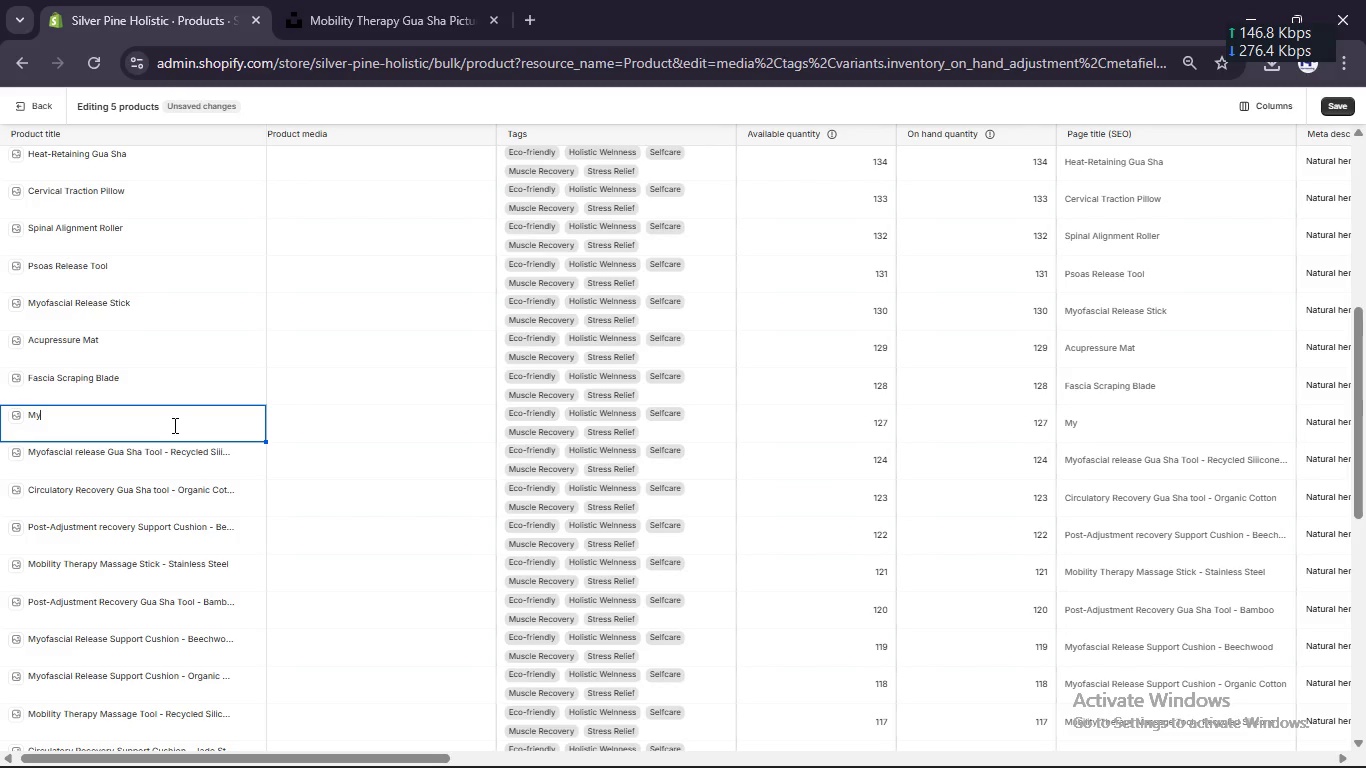 
type(ofascial Release Support Cushio - Stainless Steel)
 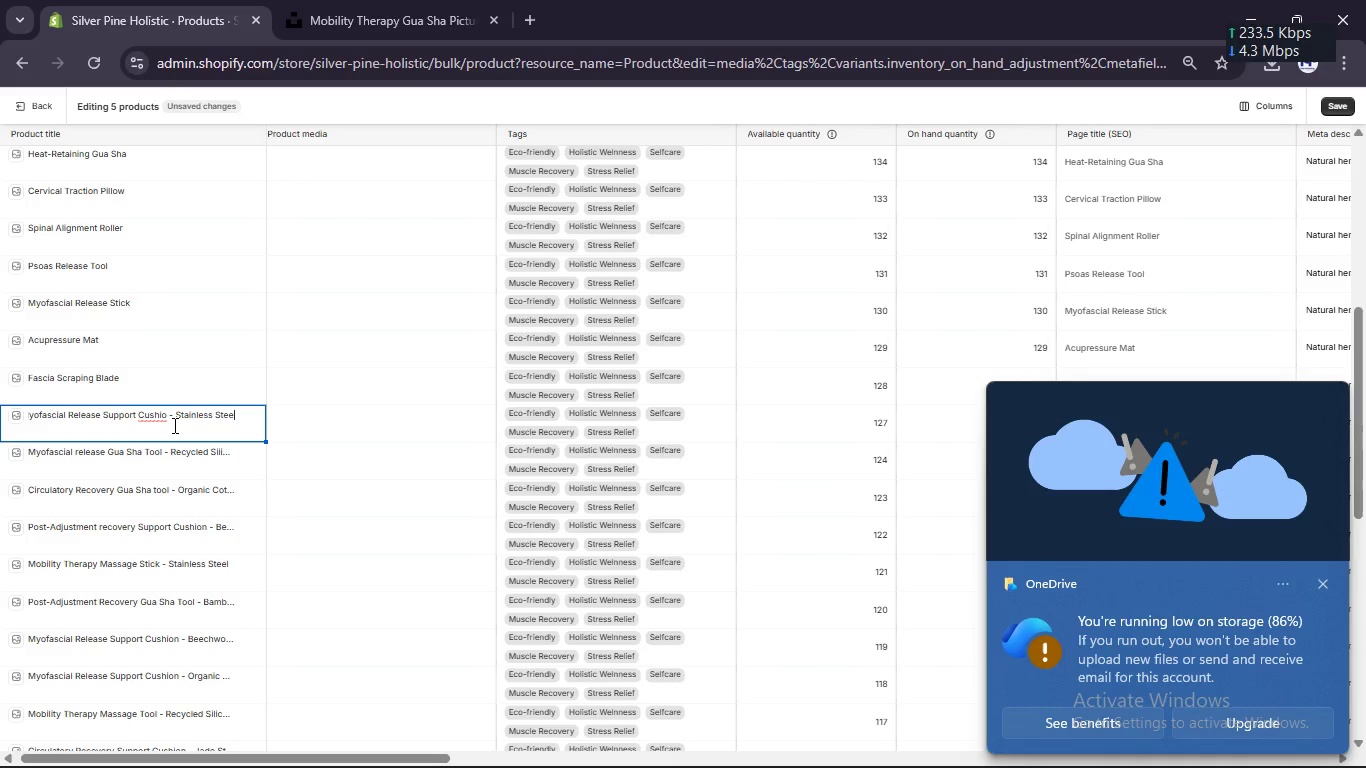 
left_click([164, 413])
 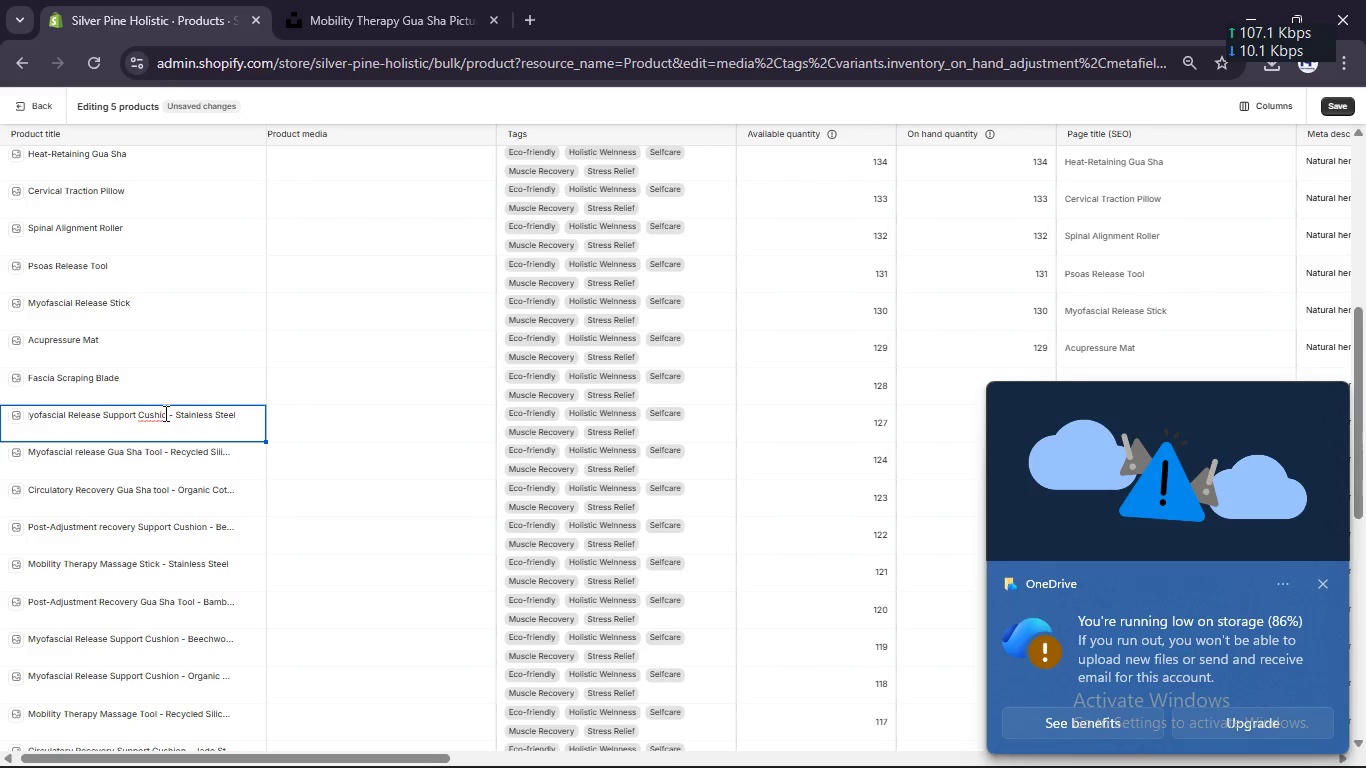 
key(ArrowRight)
 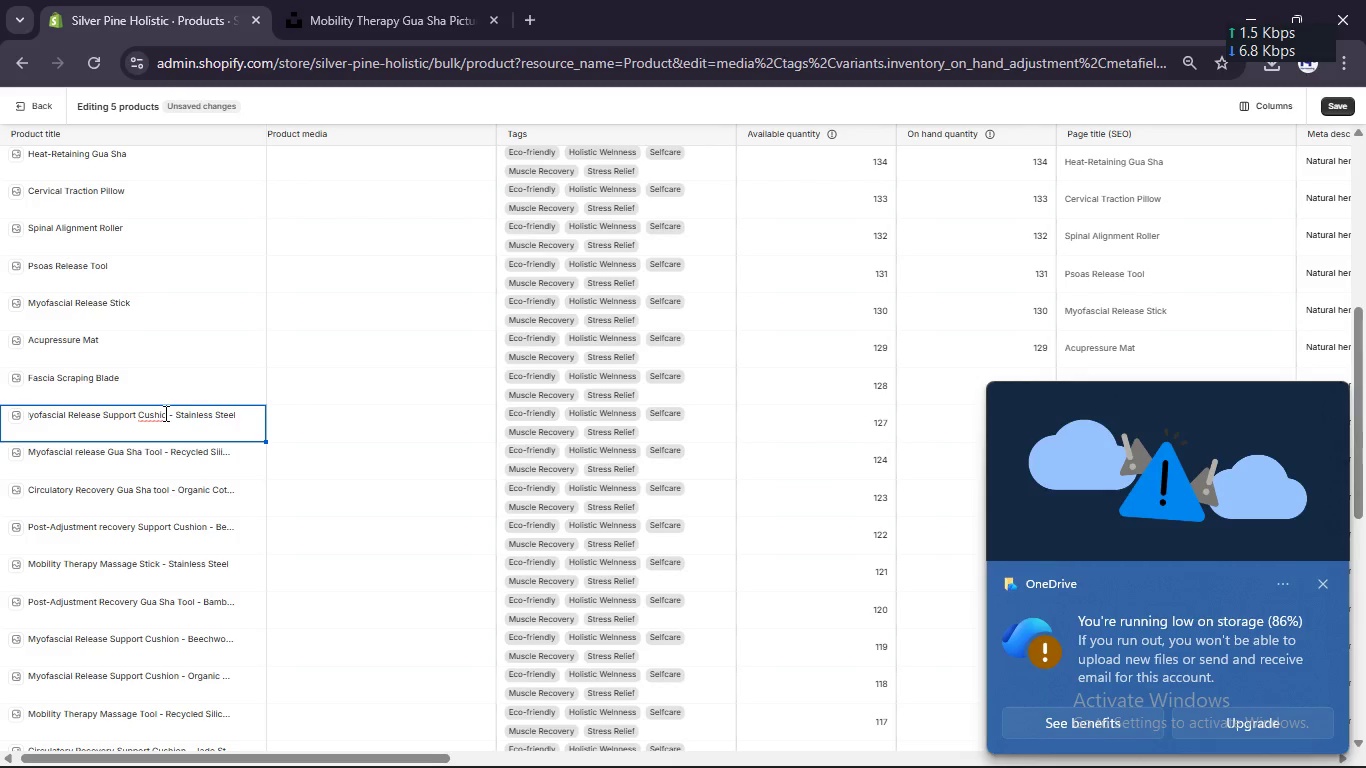 
key(N)
 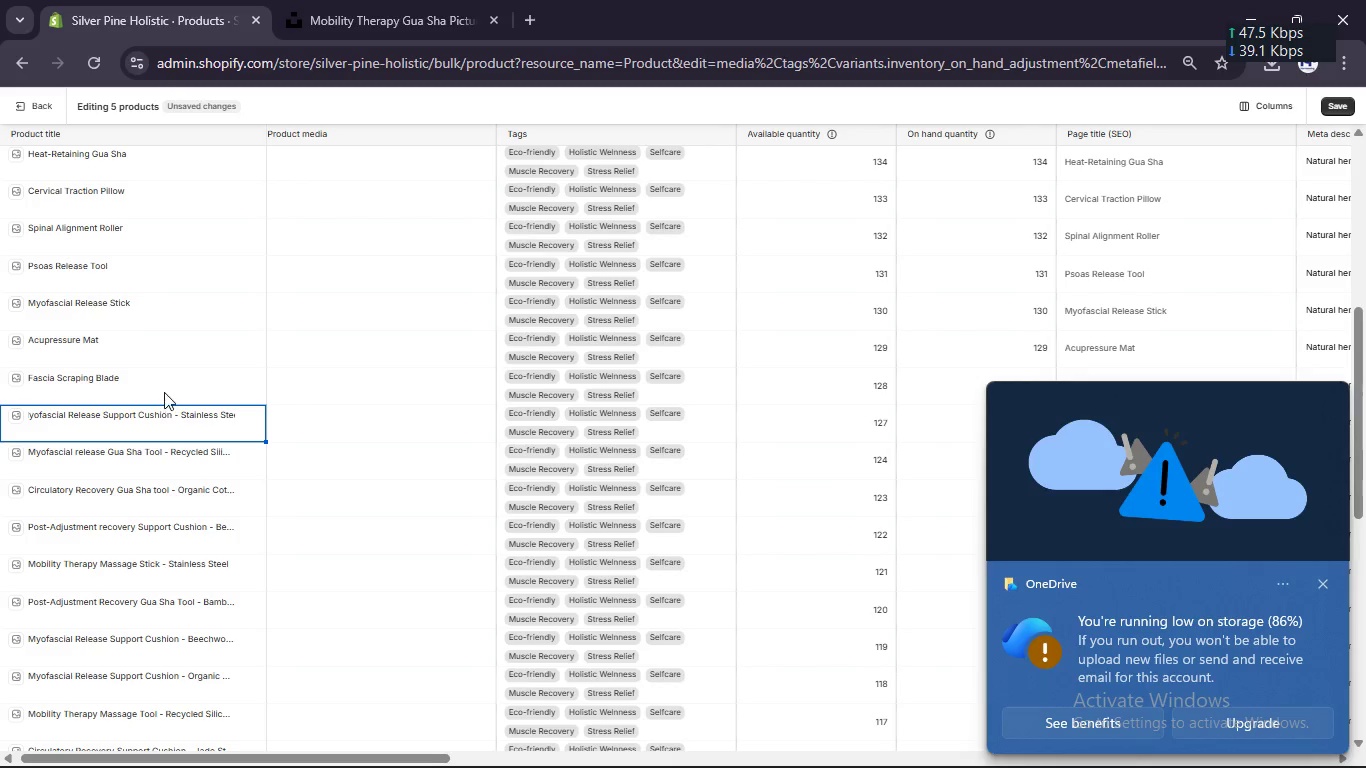 
left_click([164, 390])
 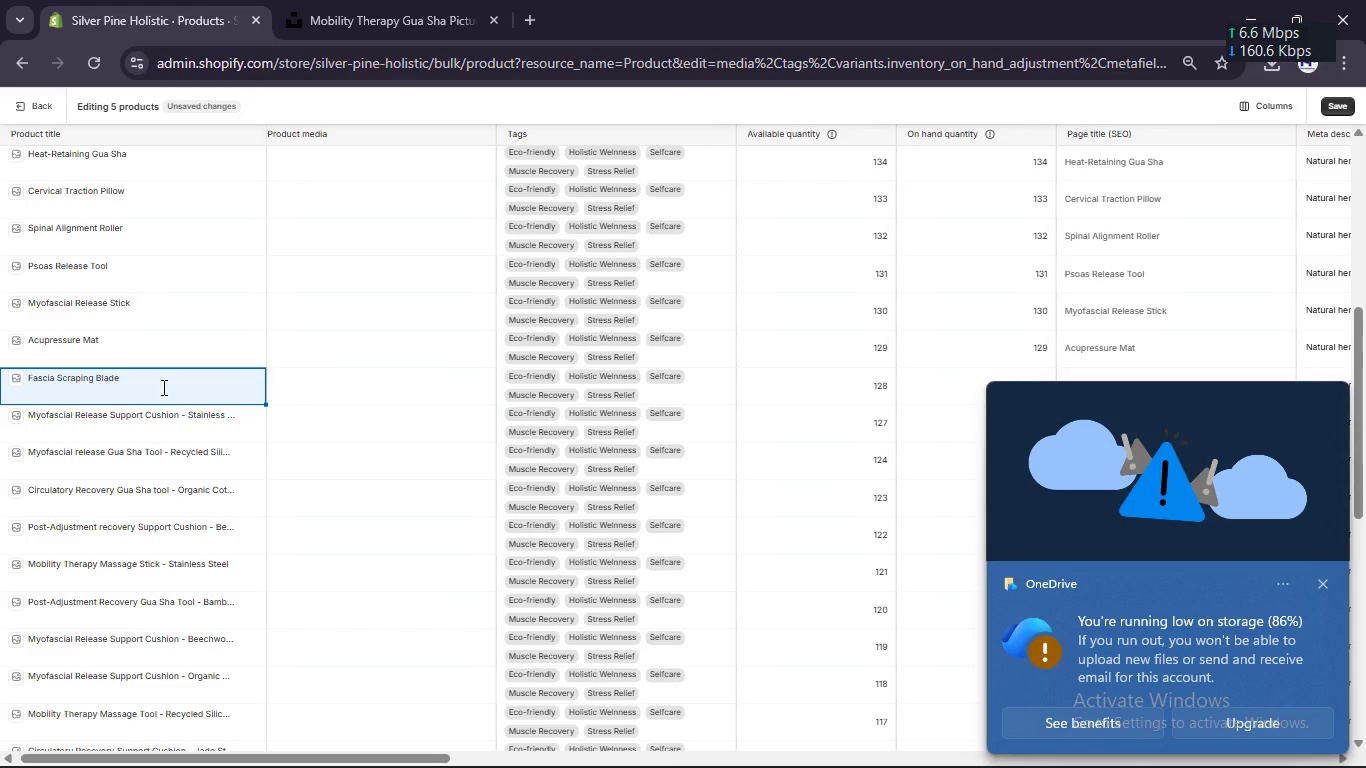 
double_click([162, 387])
 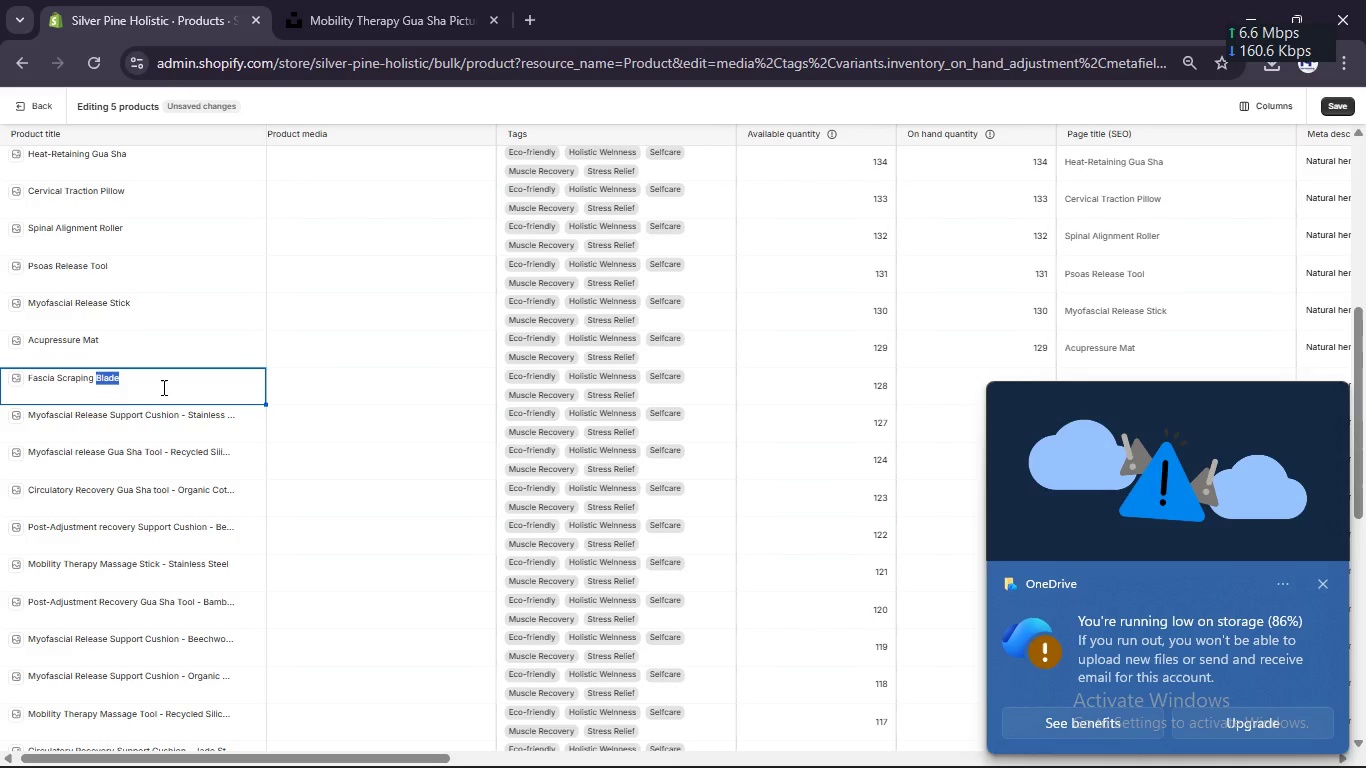 
left_click([162, 387])
 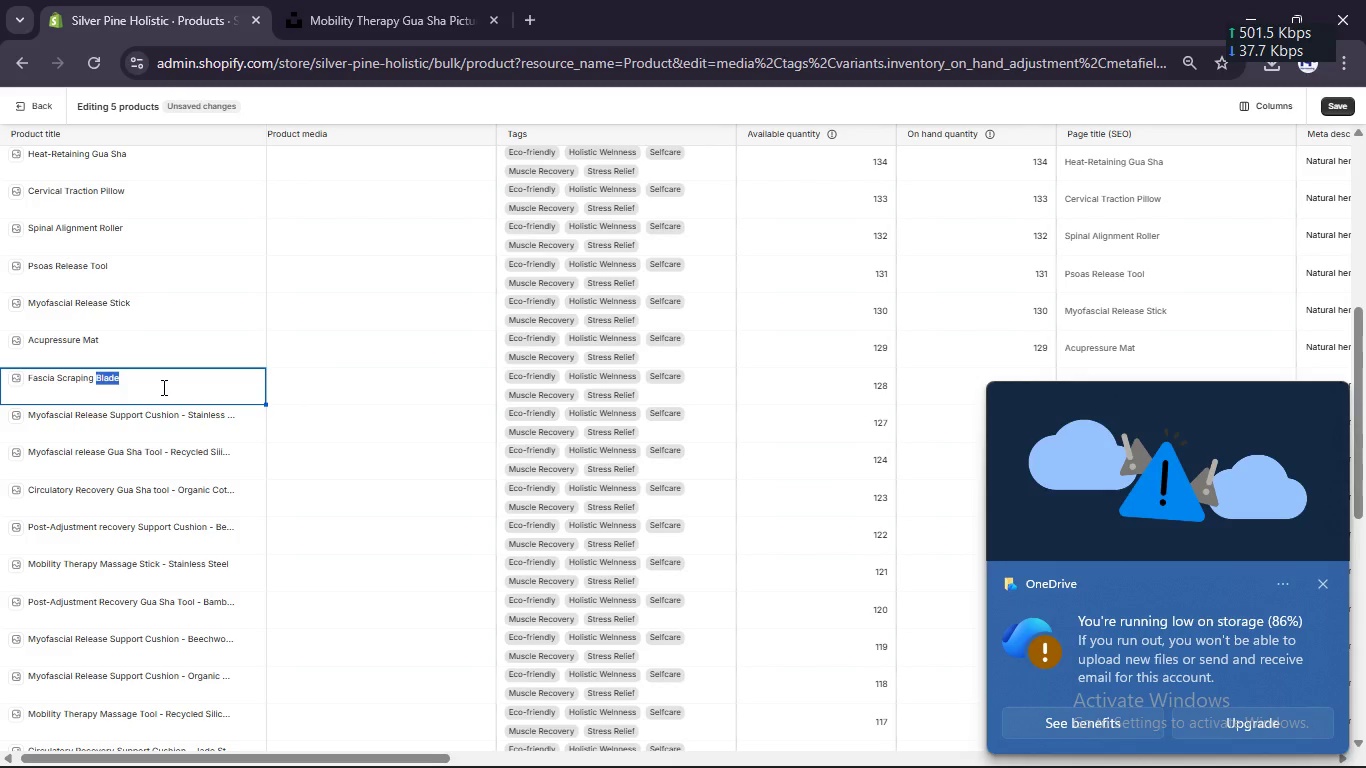 
type(Lu)
 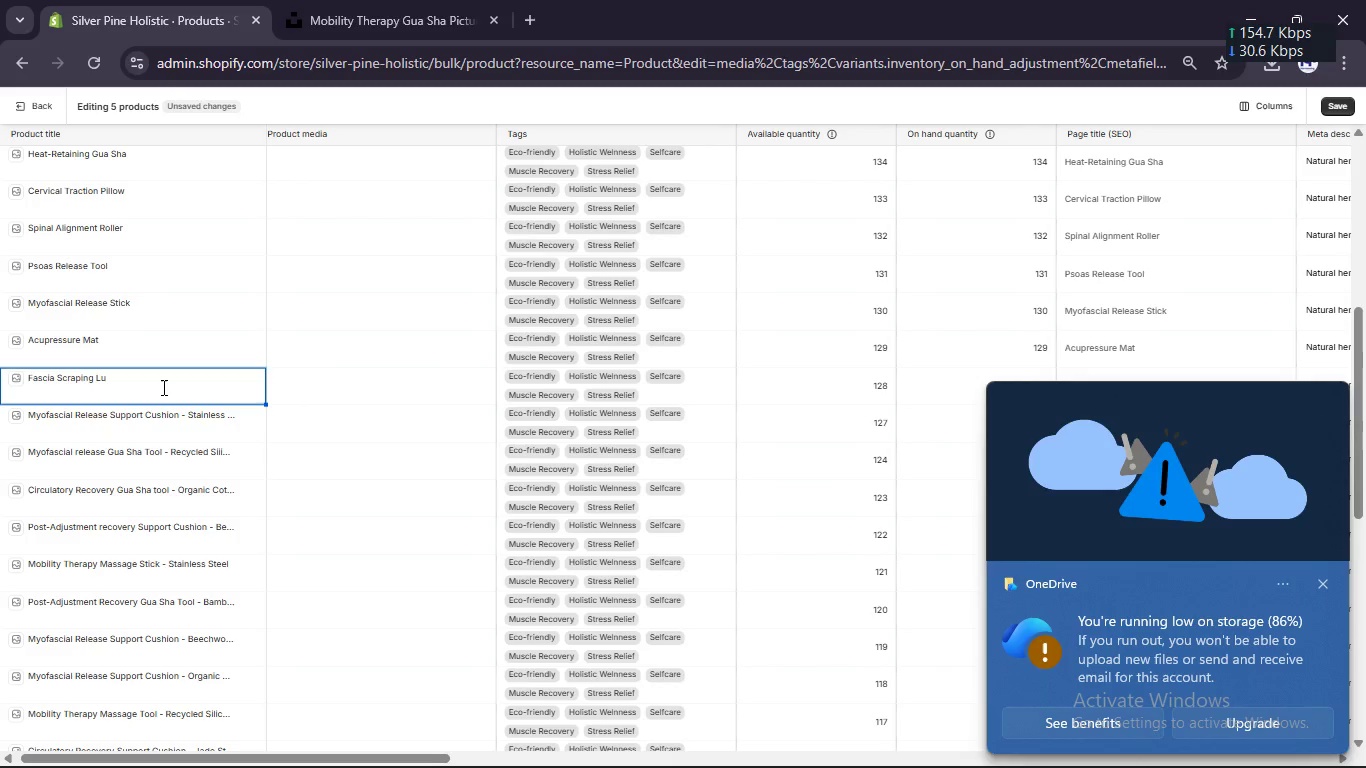 
key(Control+A)
 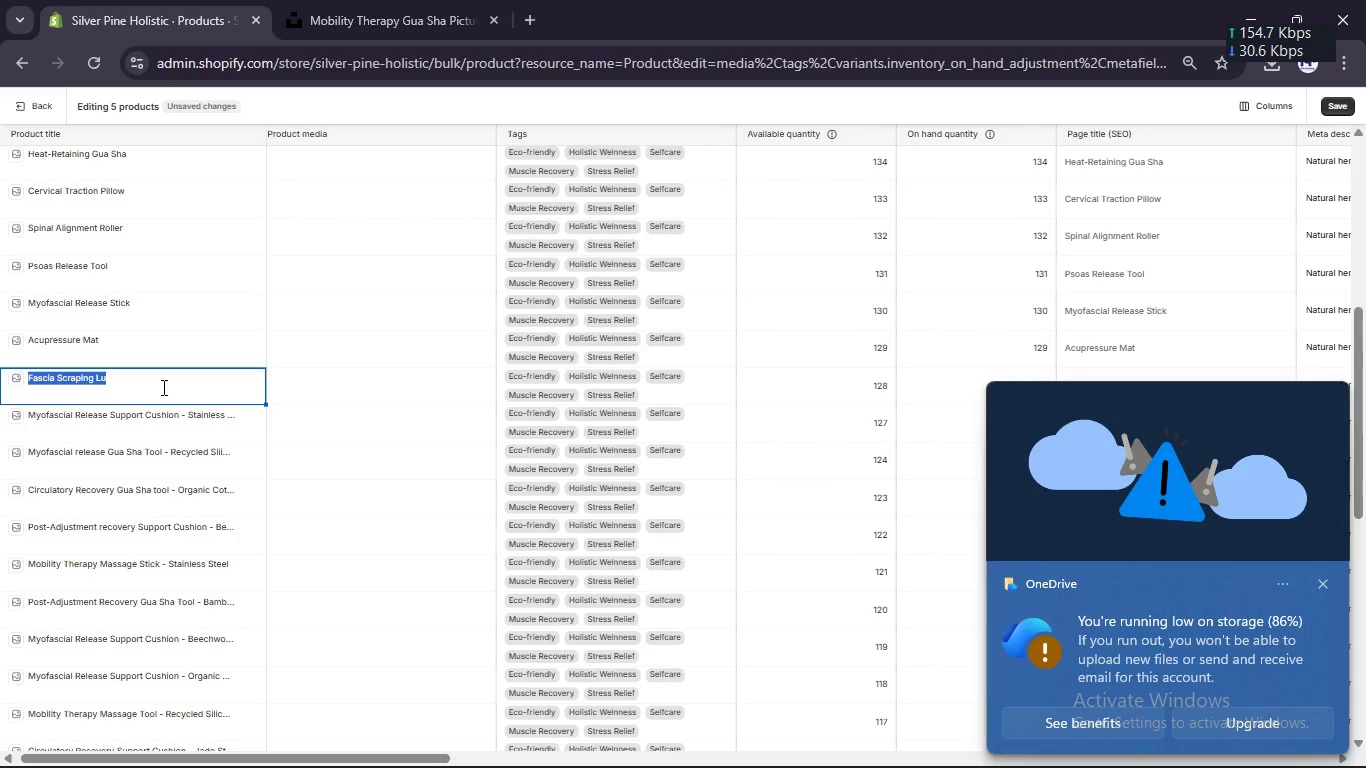 
type(Lumbar Sy)
key(Backspace)
type(upport Gua SHa Tool - Bamboo)
 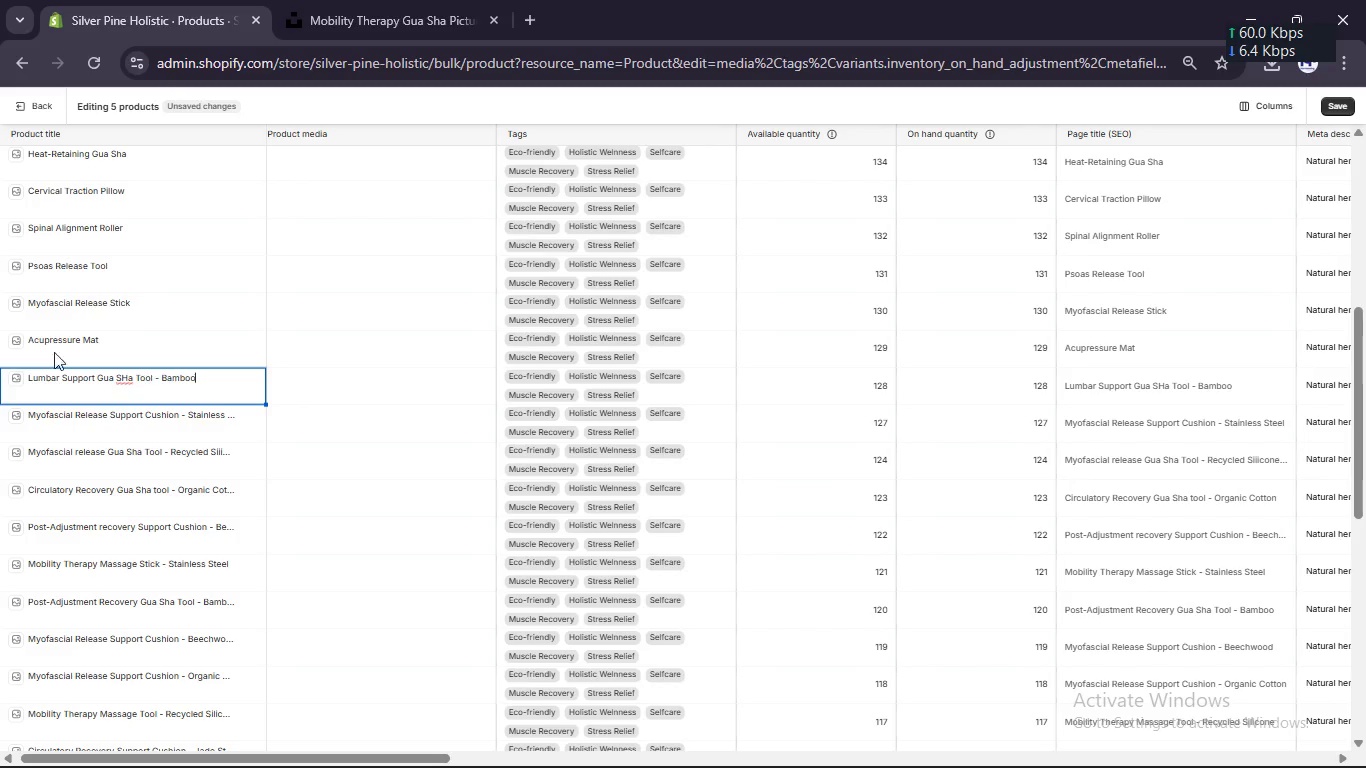 
left_click([128, 379])
 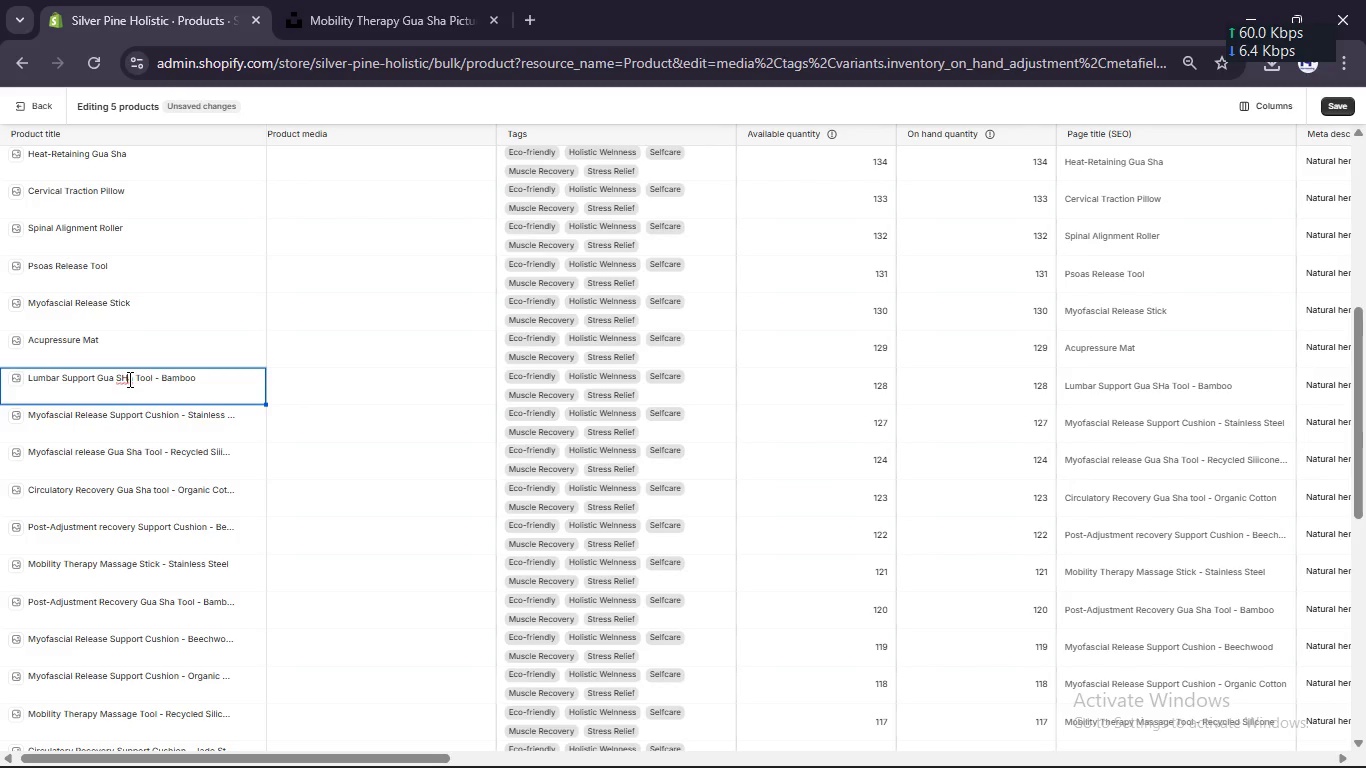 
key(Backspace)
 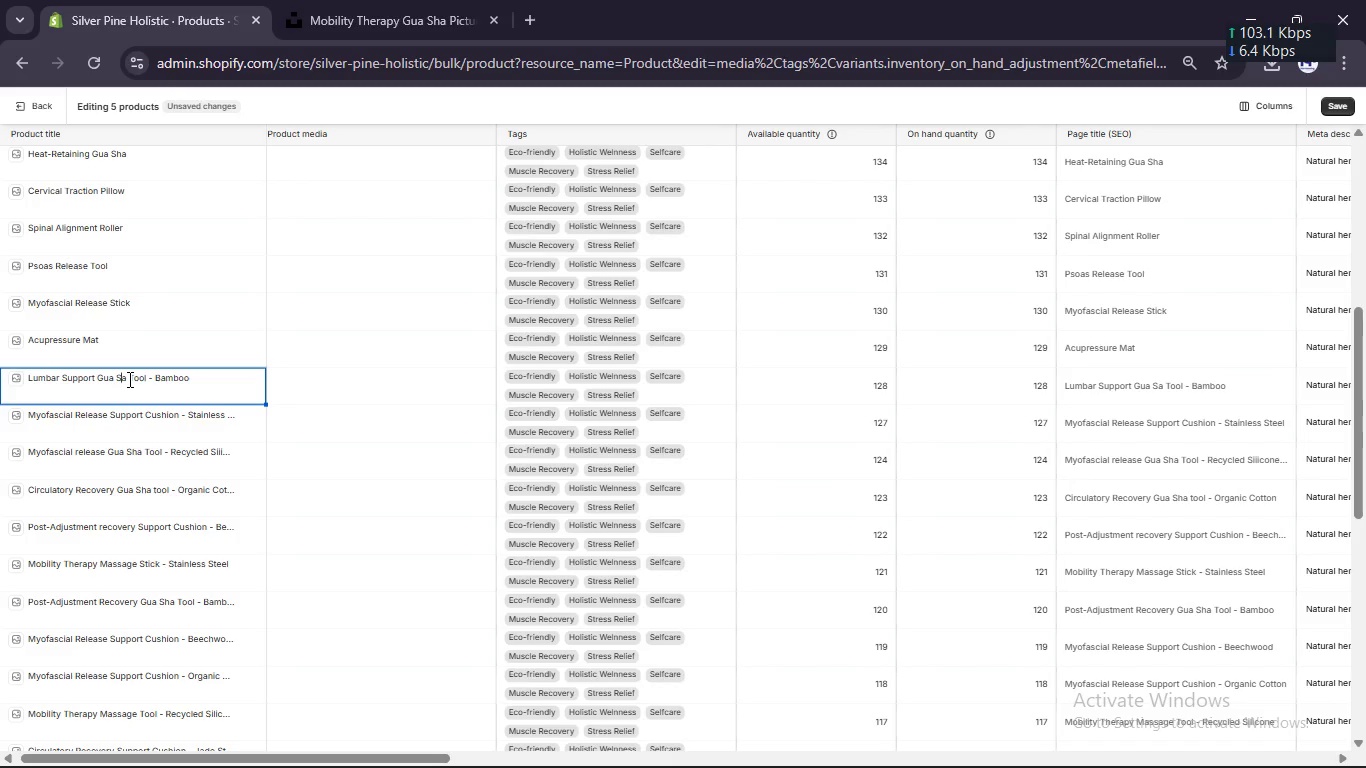 
key(H)
 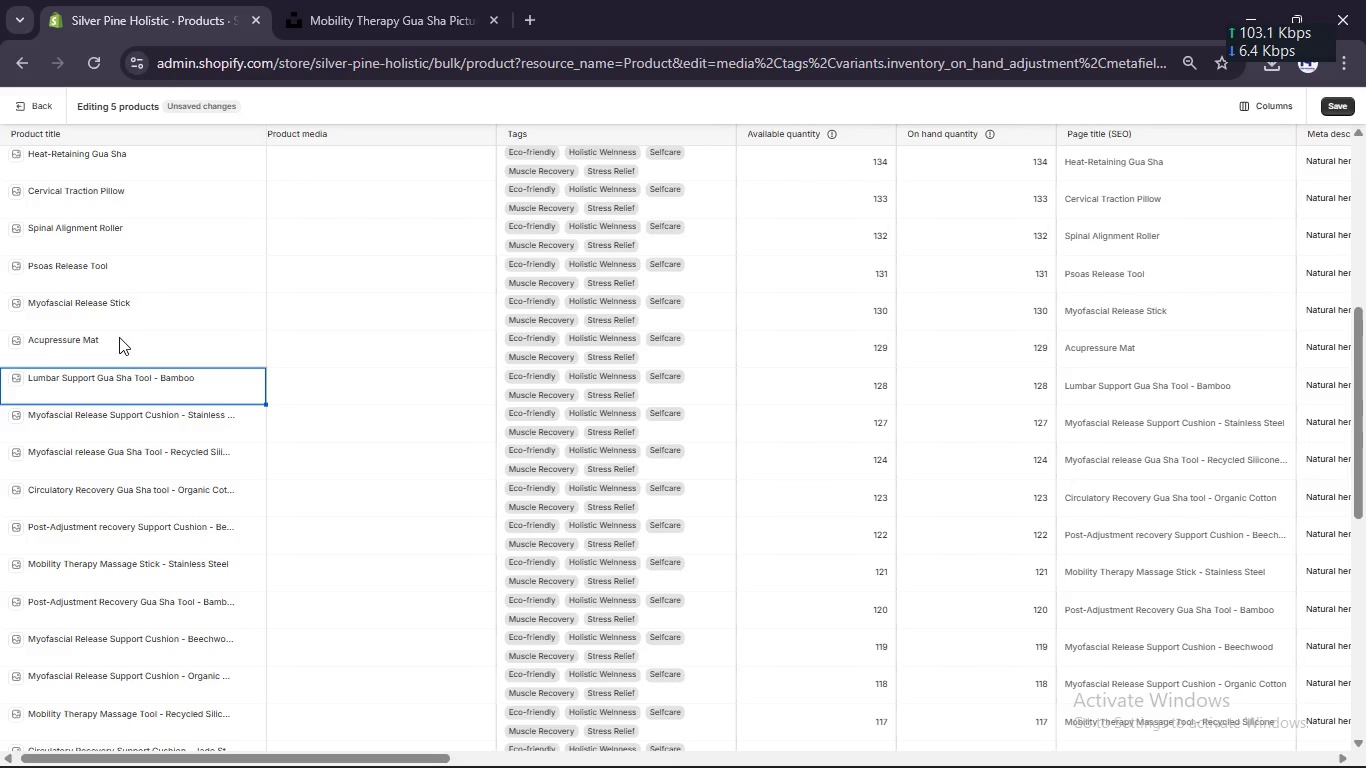 
left_click([119, 337])
 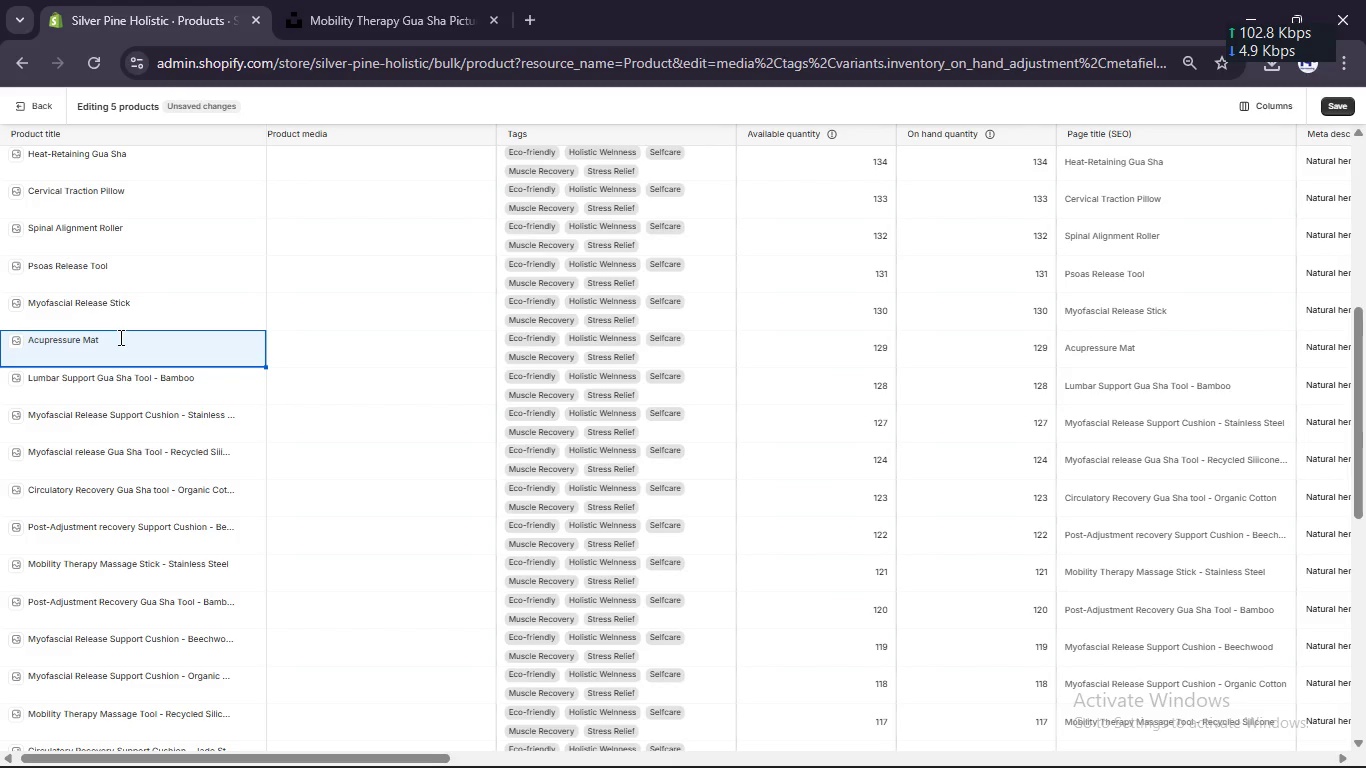 
wait(6.51)
 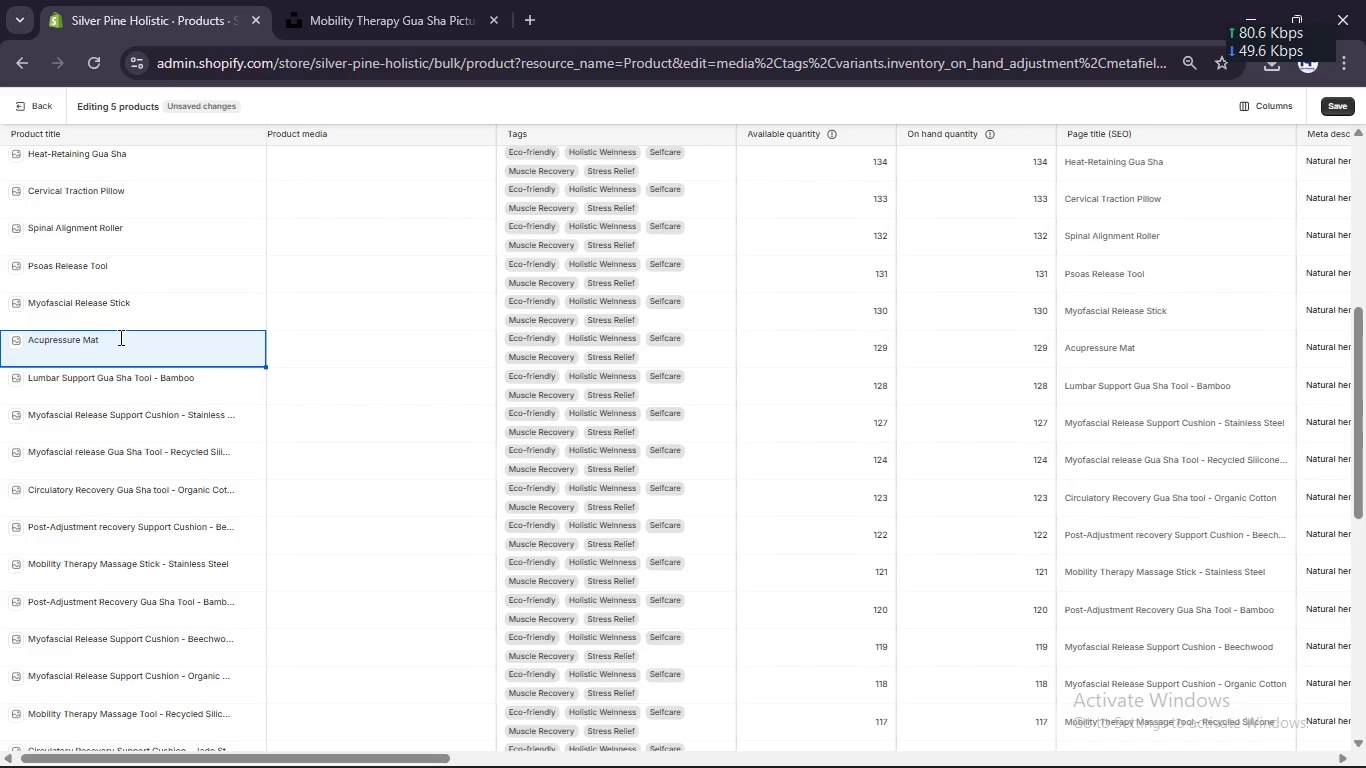 
left_click([85, 337])
 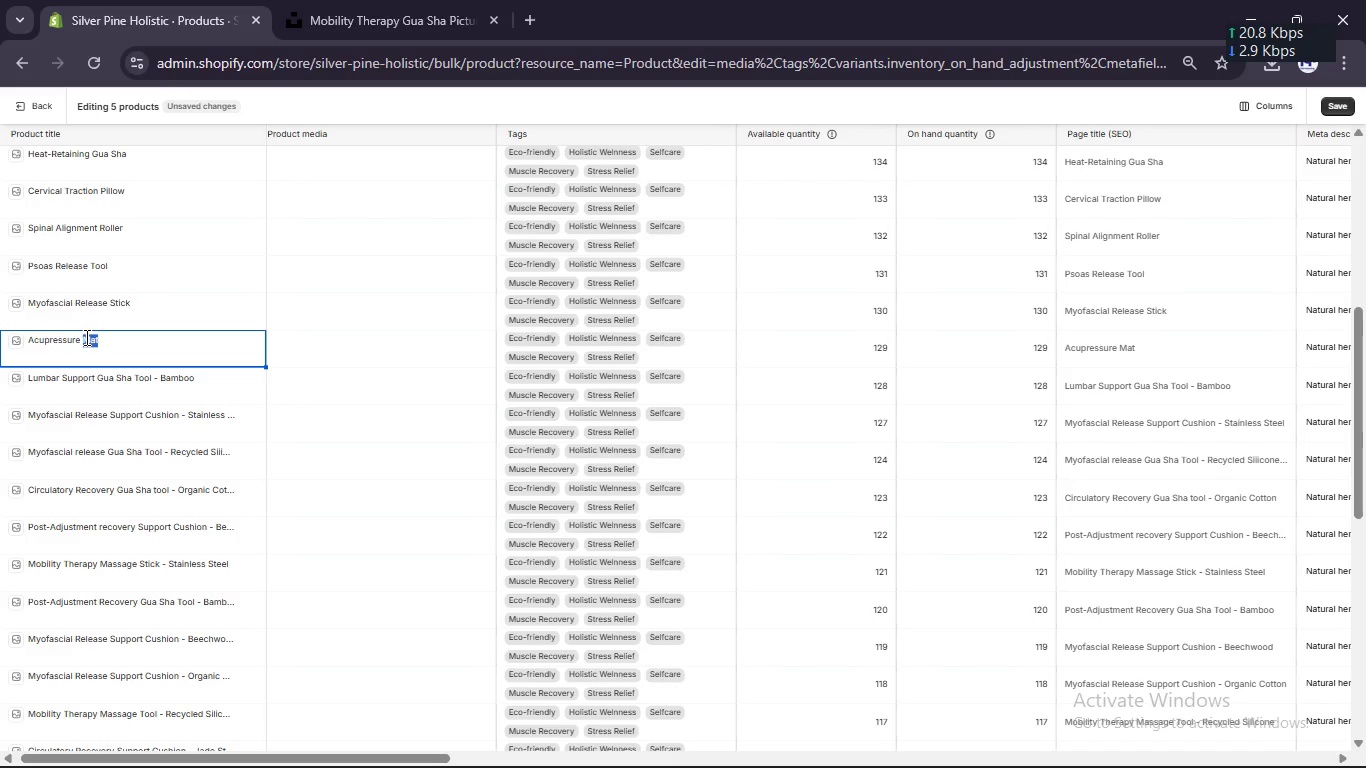 
double_click([85, 337])
 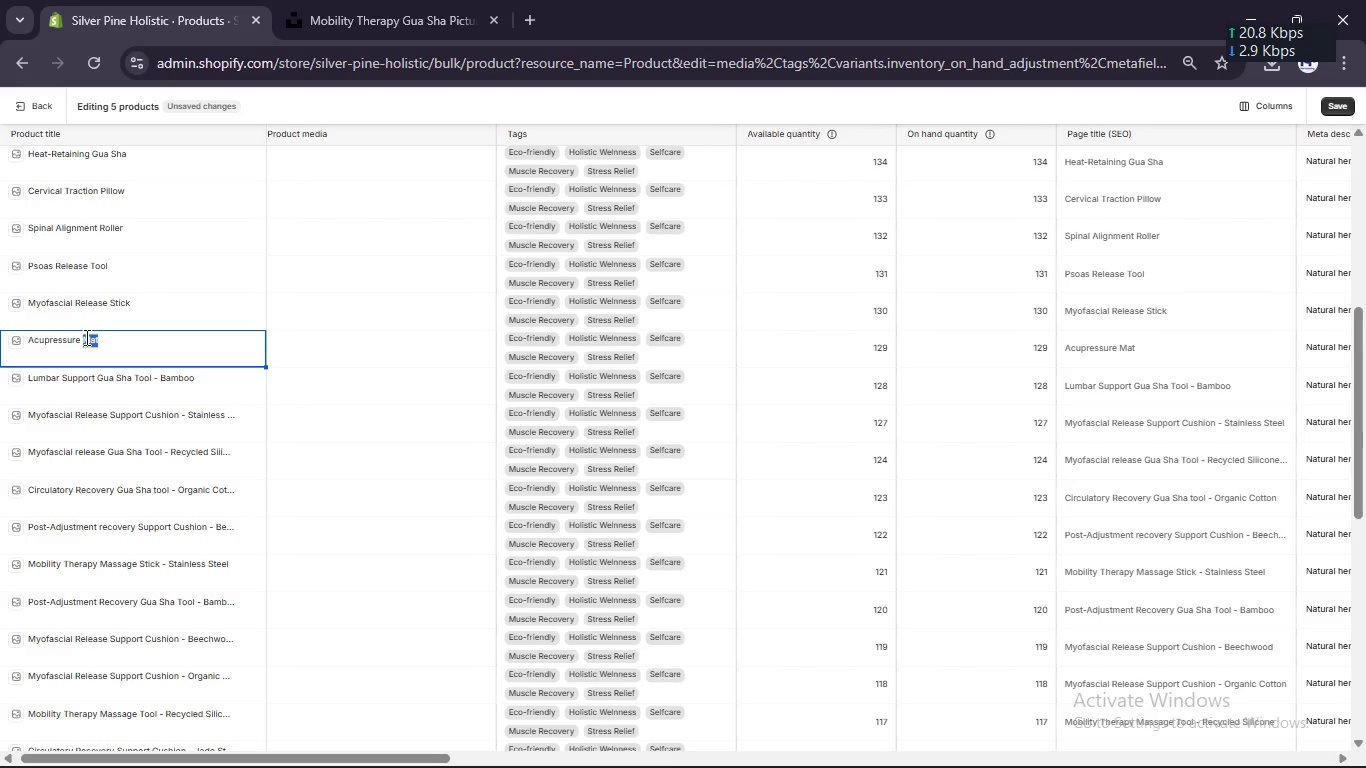 
key(Control+A)
 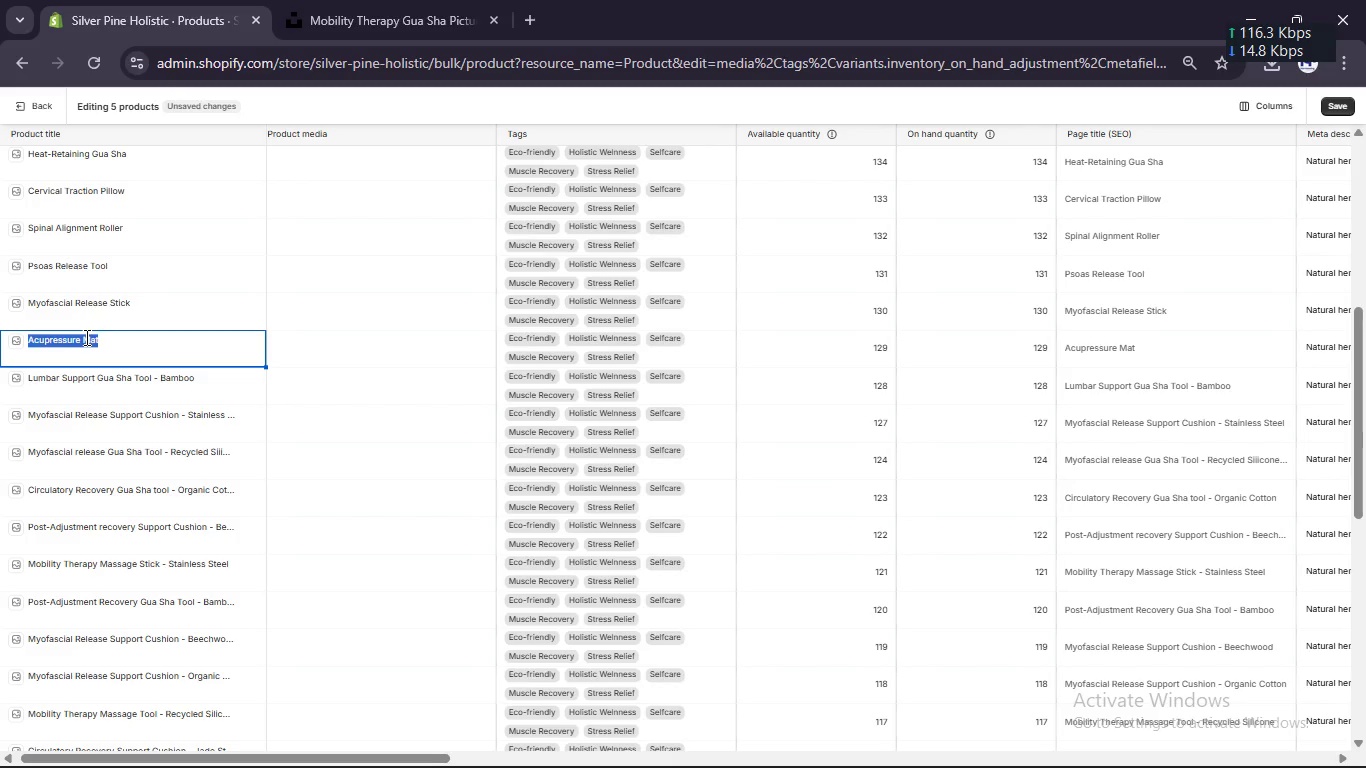 
scroll: coordinate [85, 337], scroll_direction: up, amount: 18.0
 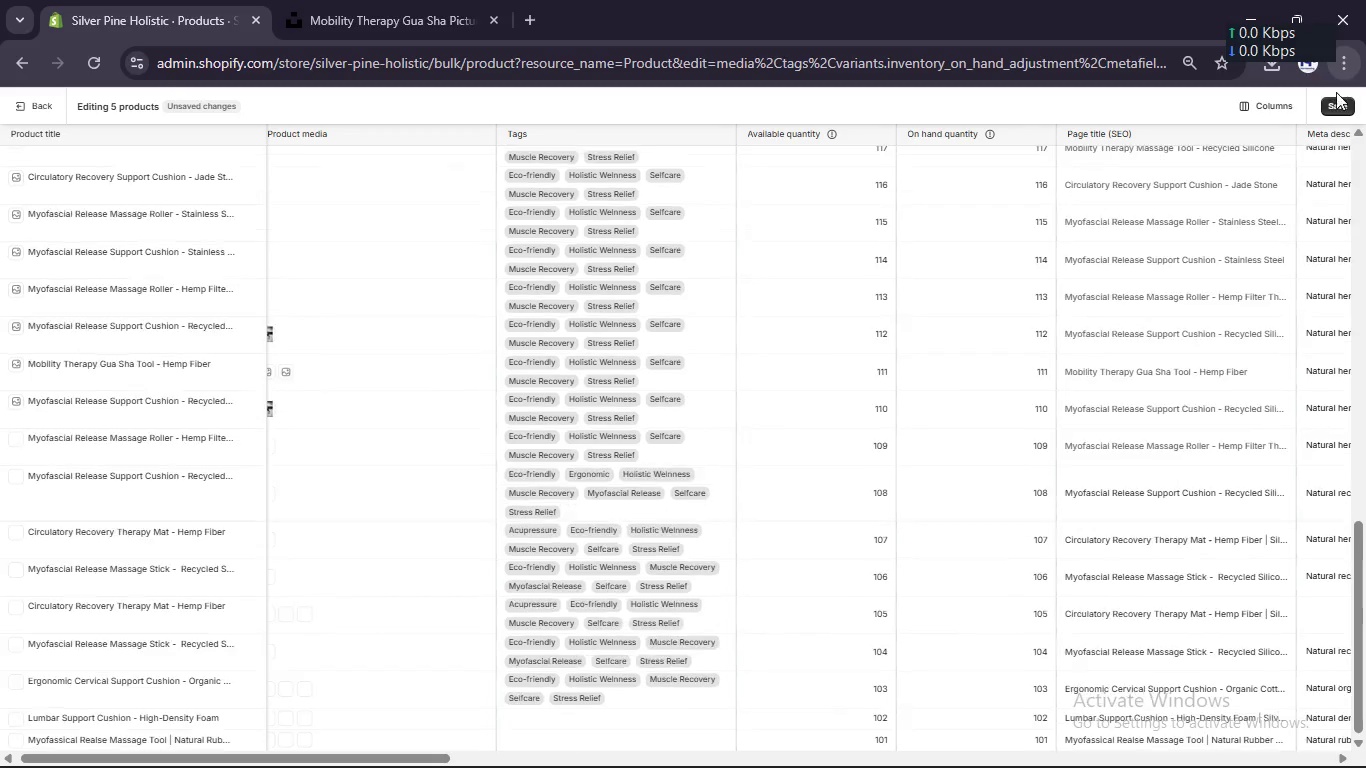 
left_click([1336, 103])
 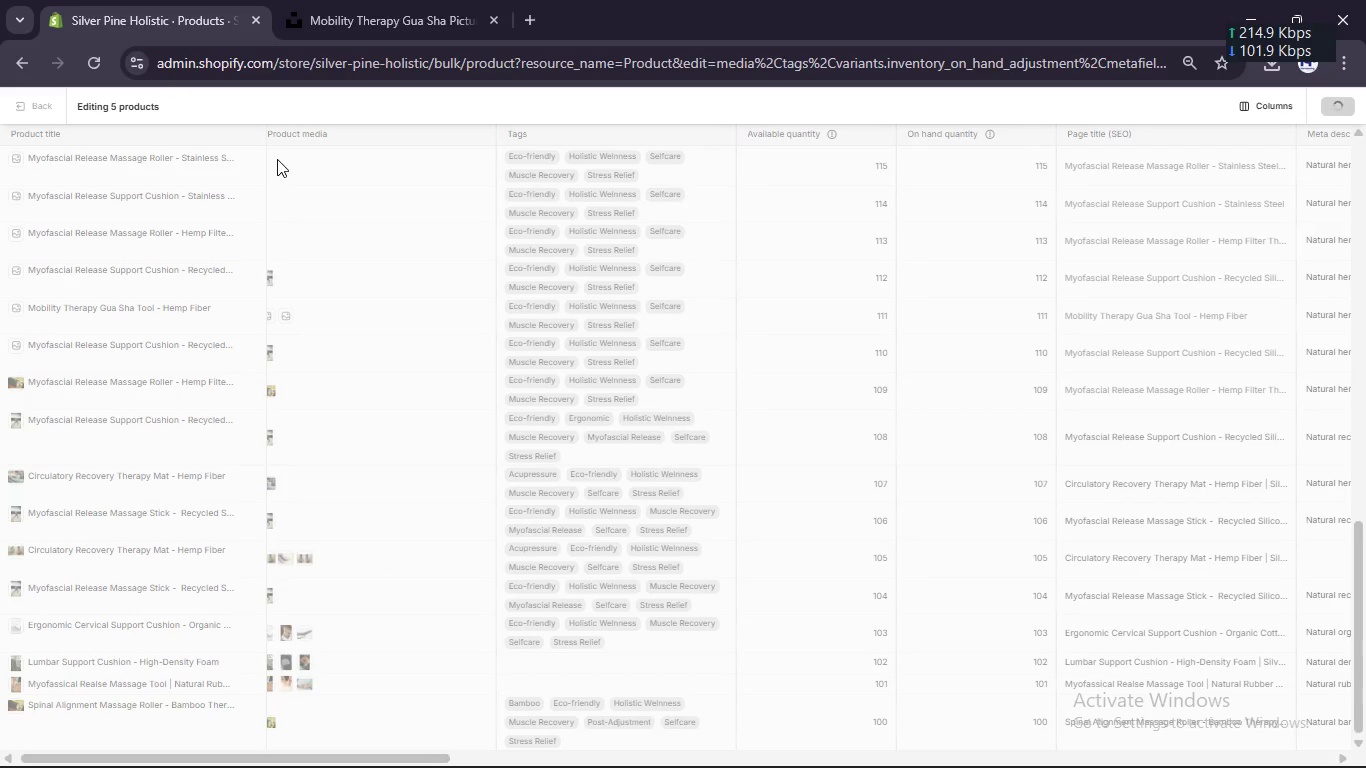 
wait(13.94)
 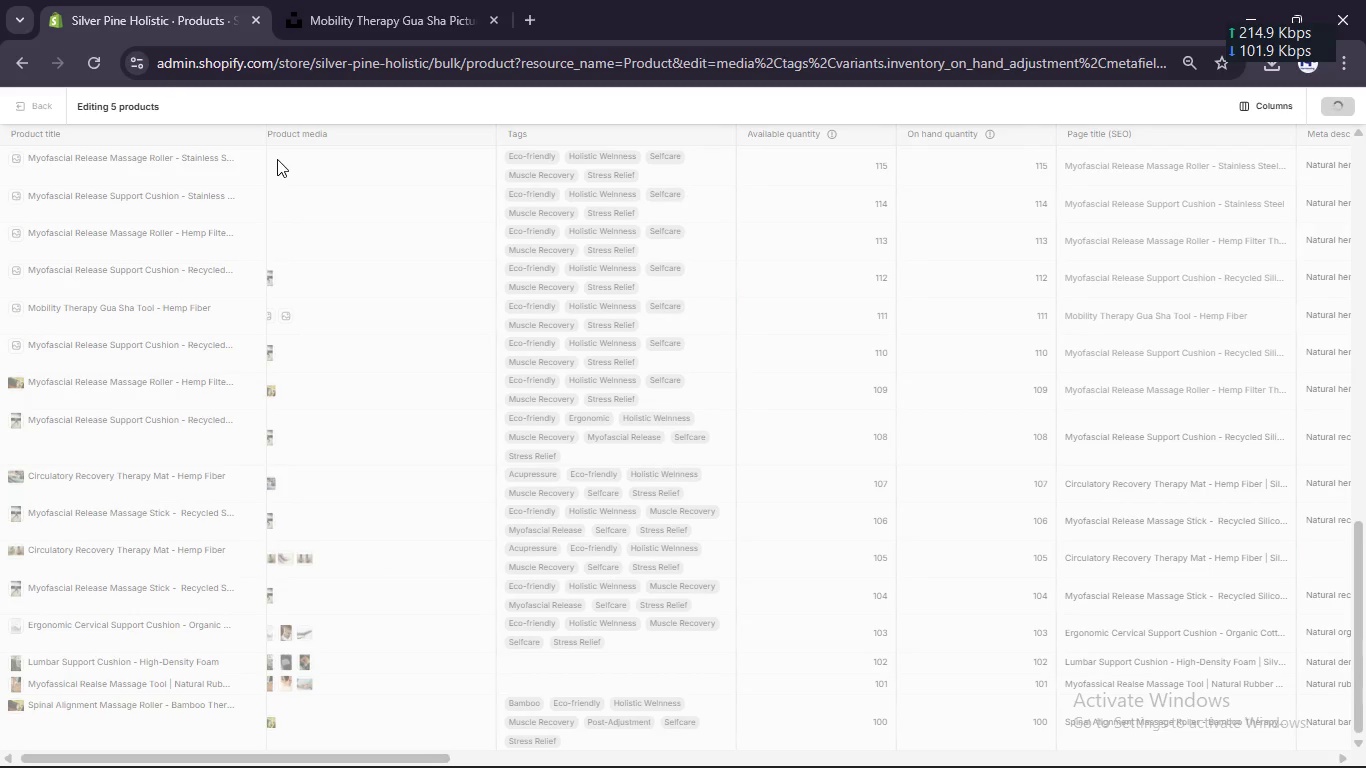 
left_click([26, 110])
 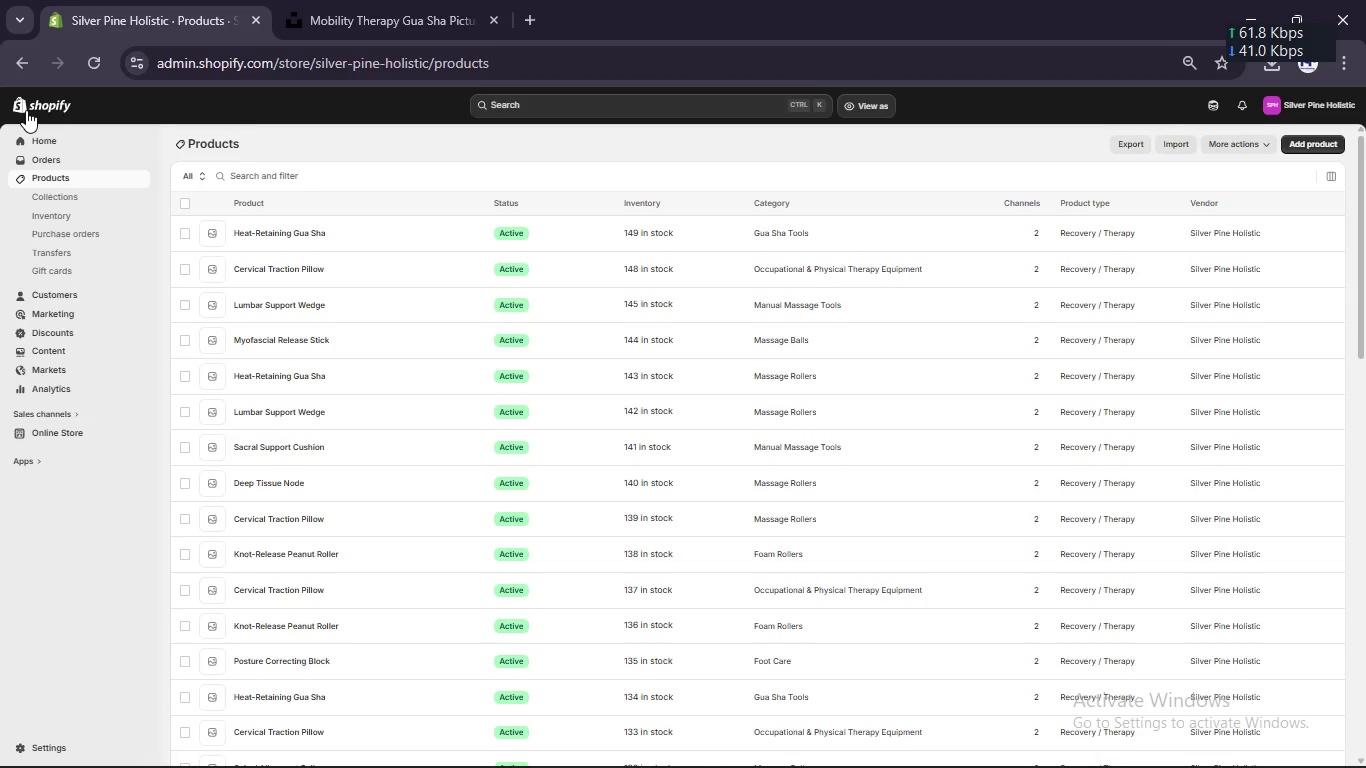 
wait(6.61)
 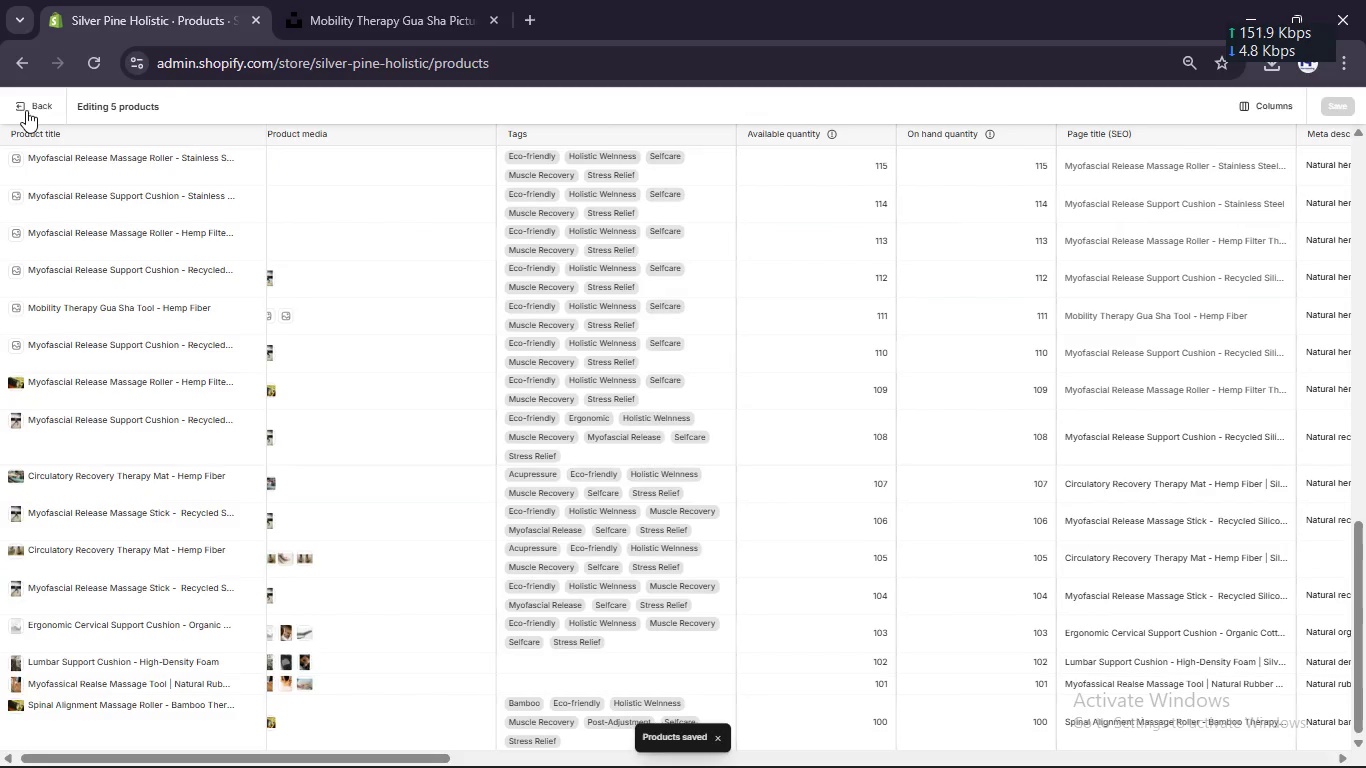 
scroll: coordinate [411, 373], scroll_direction: down, amount: 17.0
 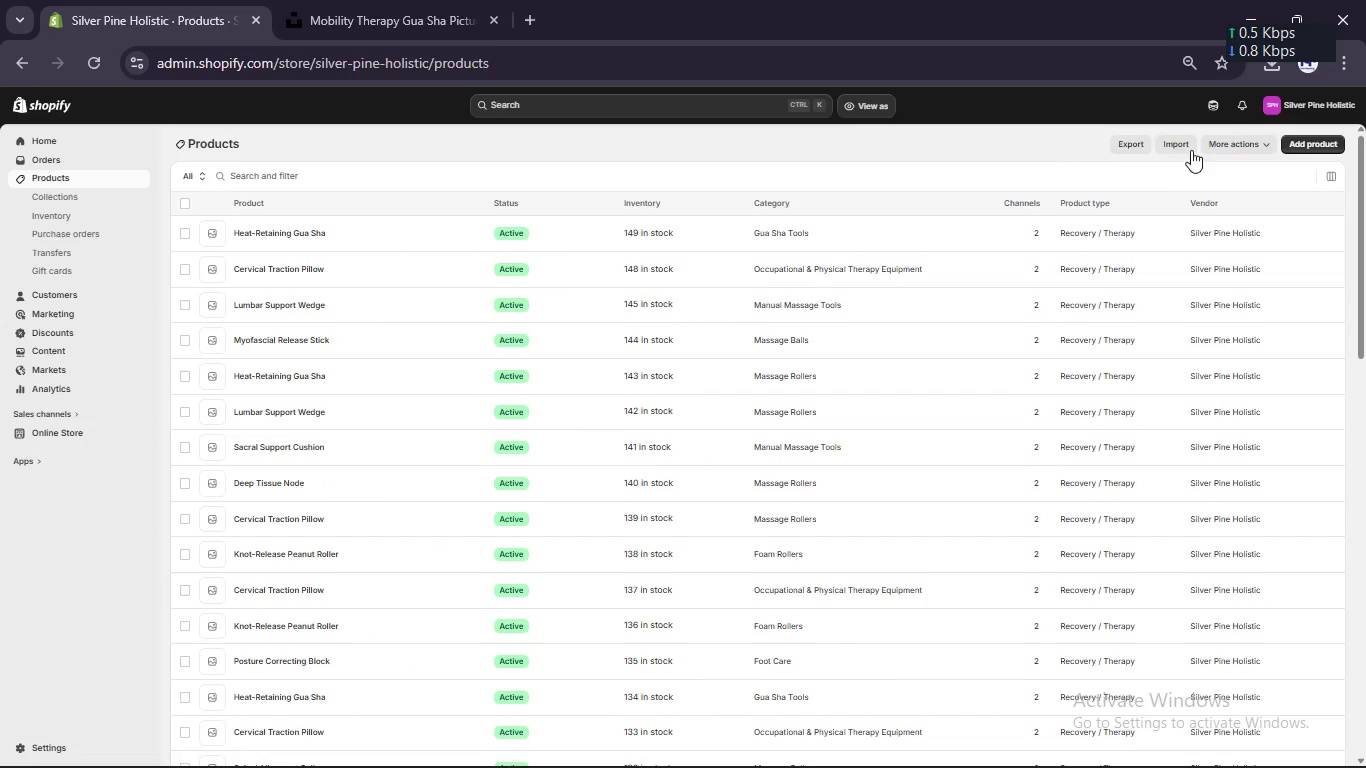 
left_click([1181, 148])
 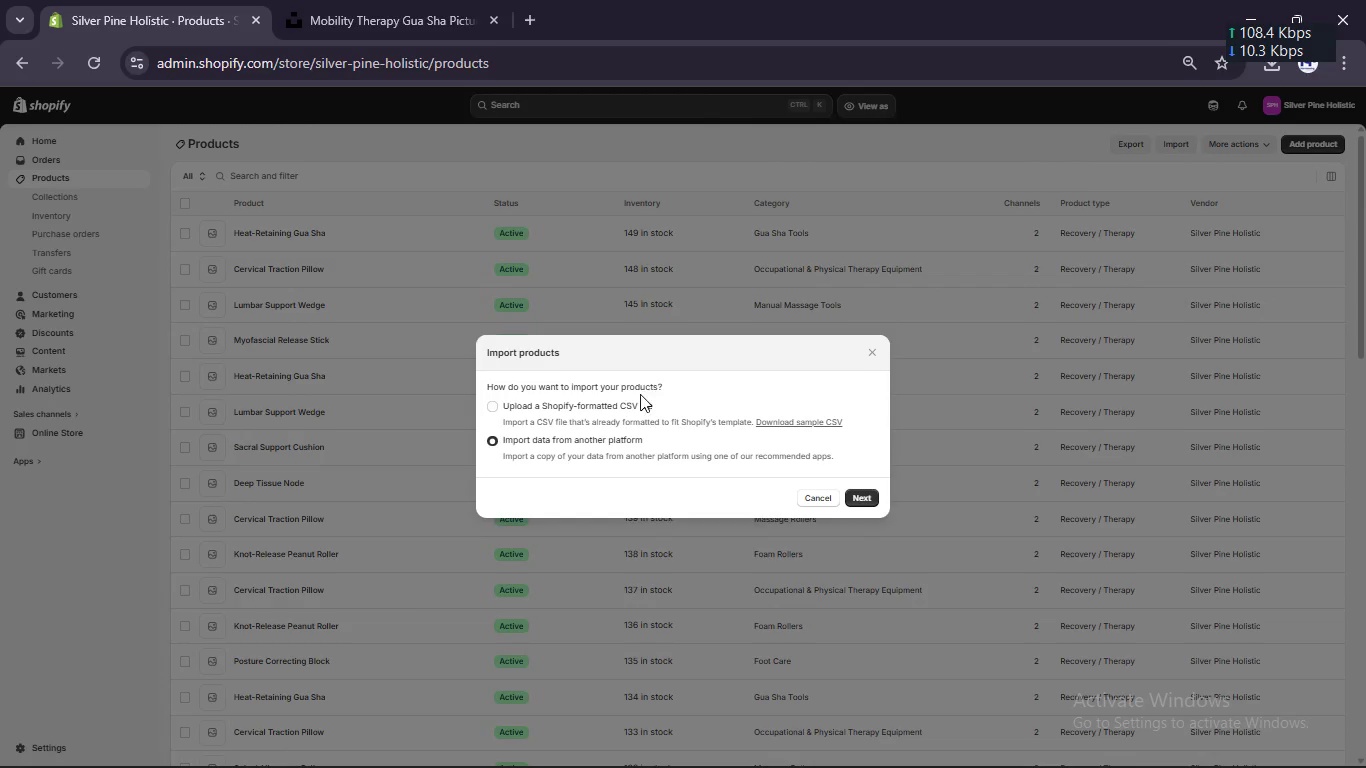 
left_click([639, 407])
 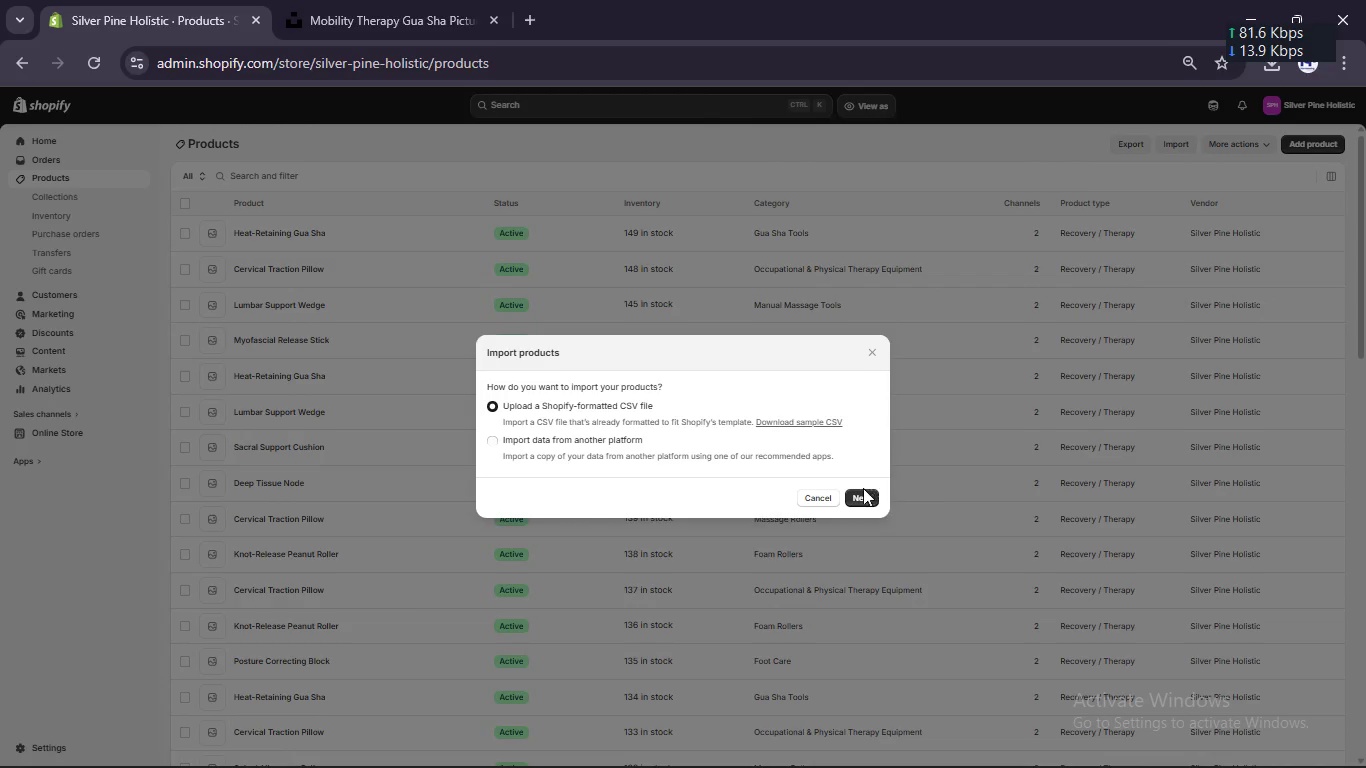 
left_click([861, 500])
 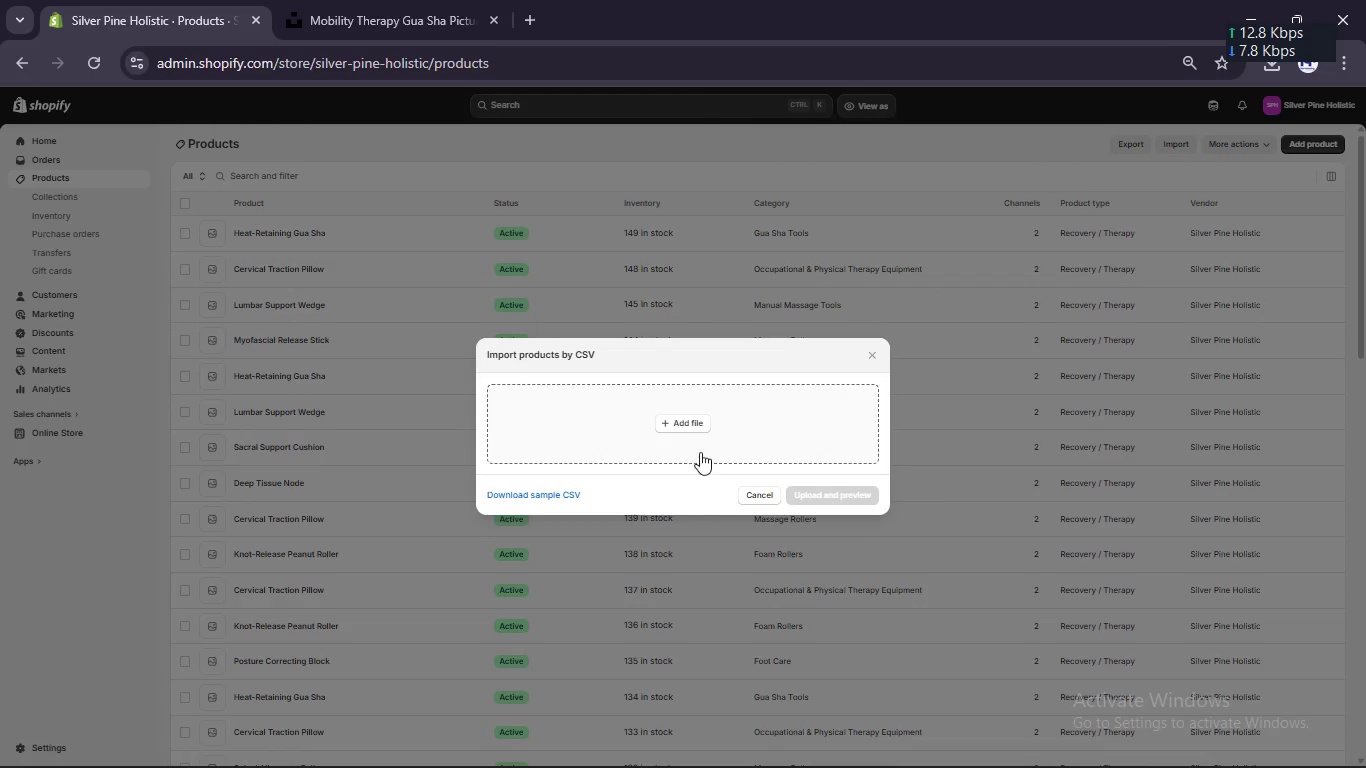 
left_click([693, 438])
 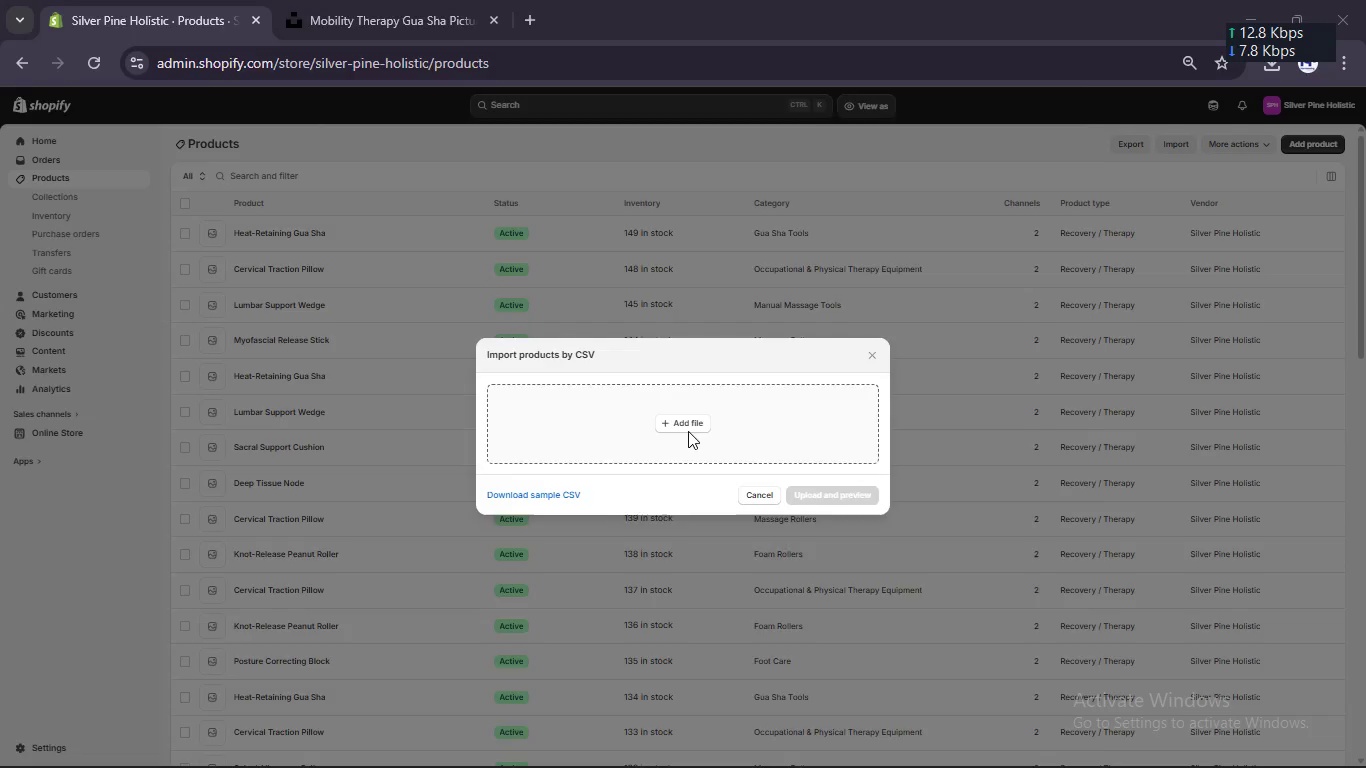 
left_click([688, 431])
 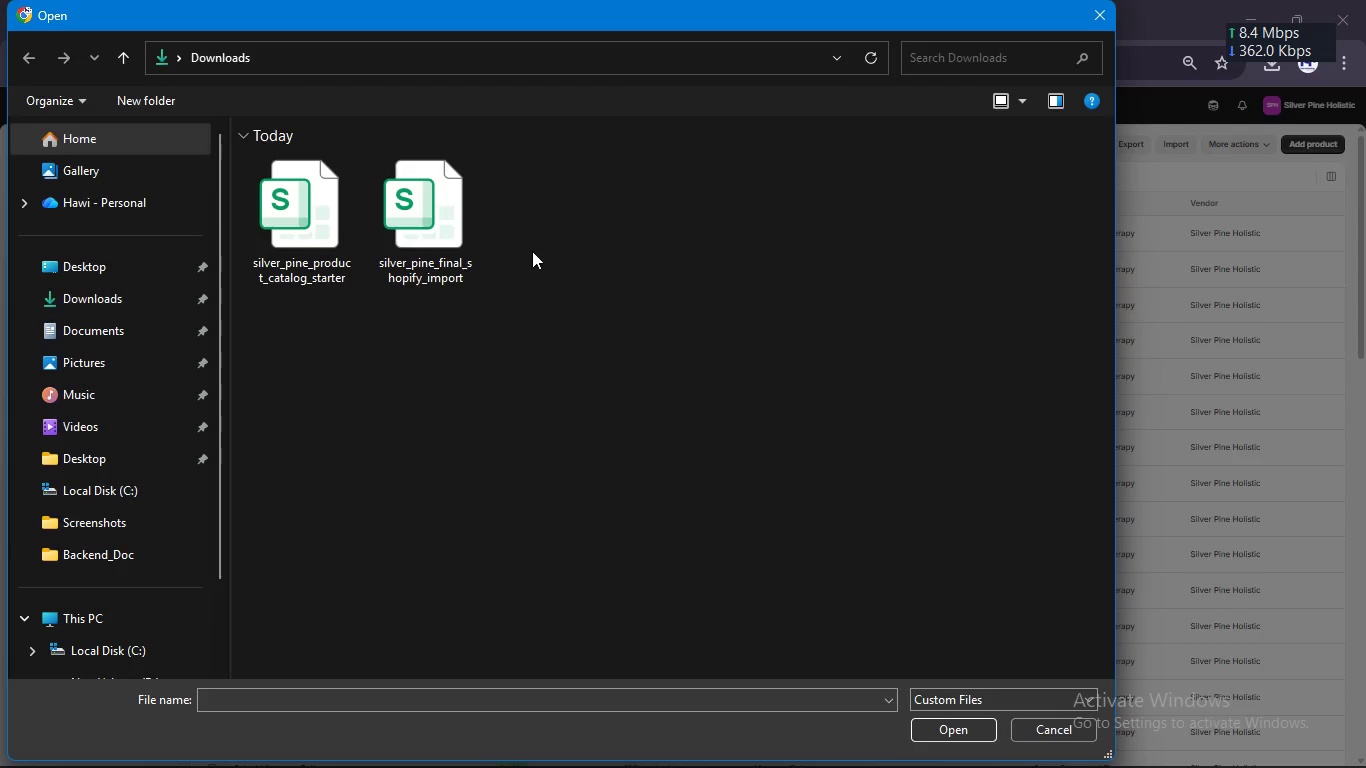 
left_click([430, 252])
 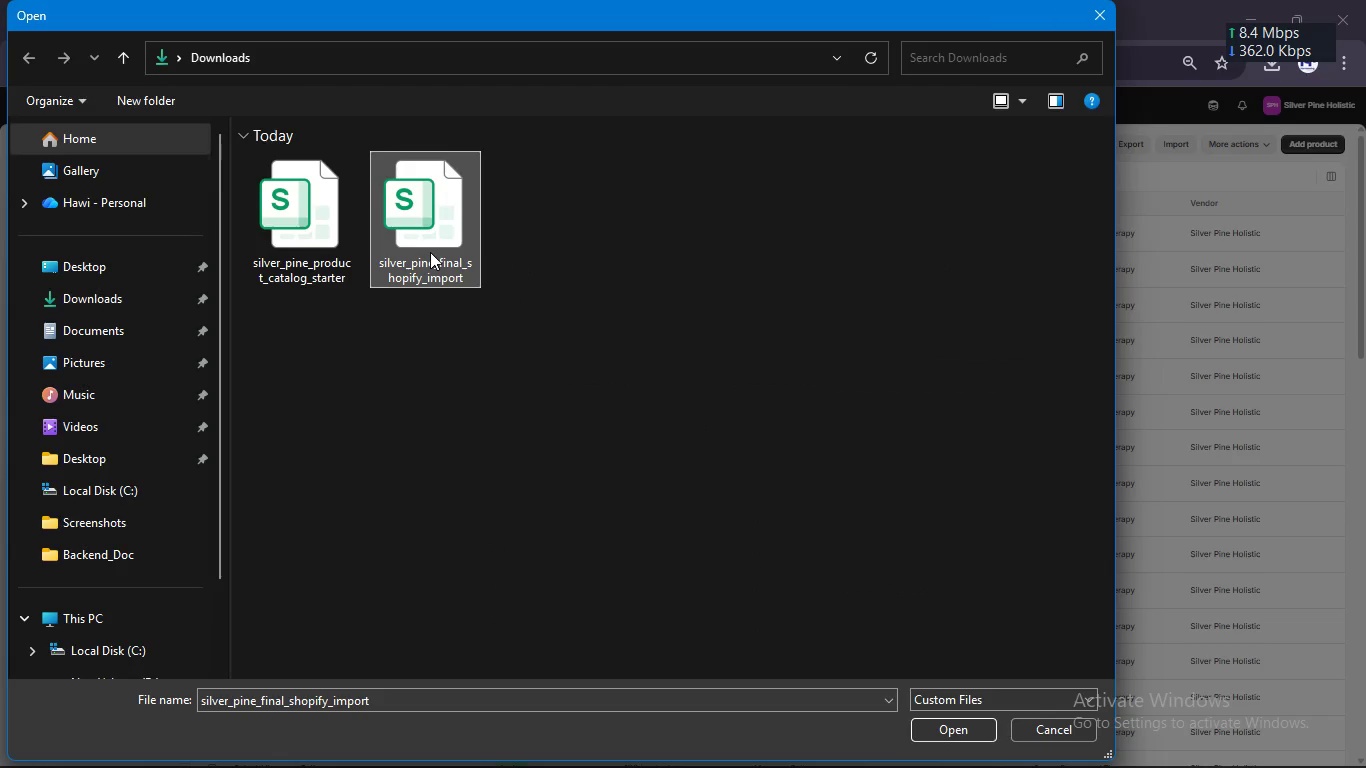 
key(Enter)
 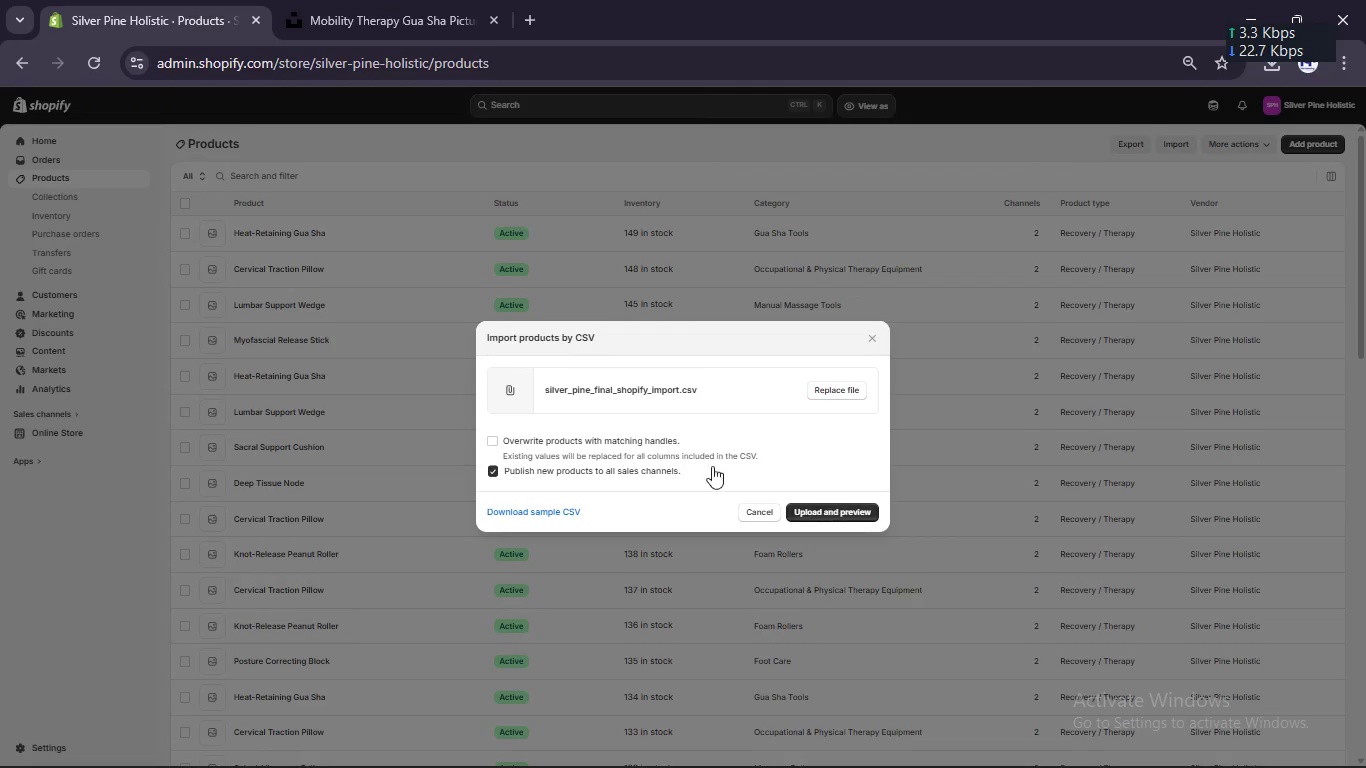 
left_click([601, 437])
 